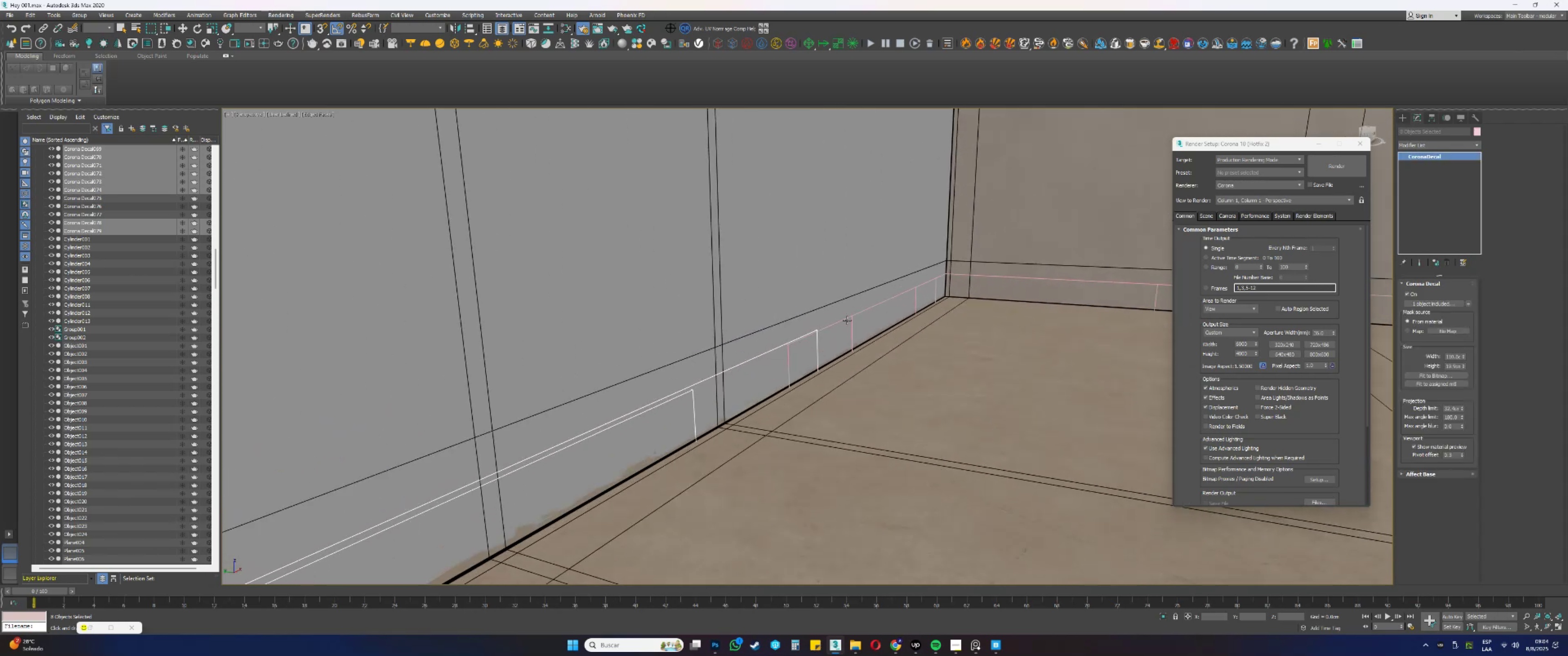 
hold_key(key=ControlLeft, duration=1.48)
left_click([788, 354])
 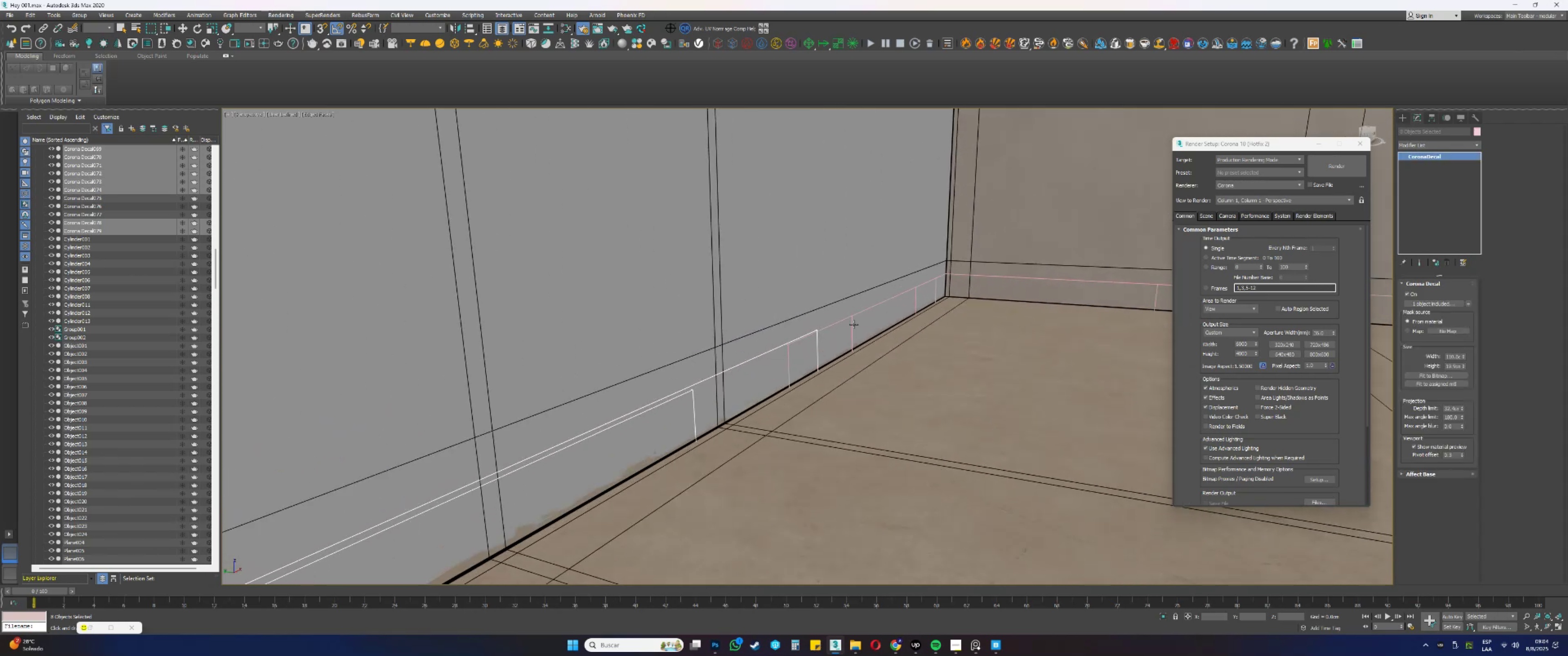 
key(F3)
 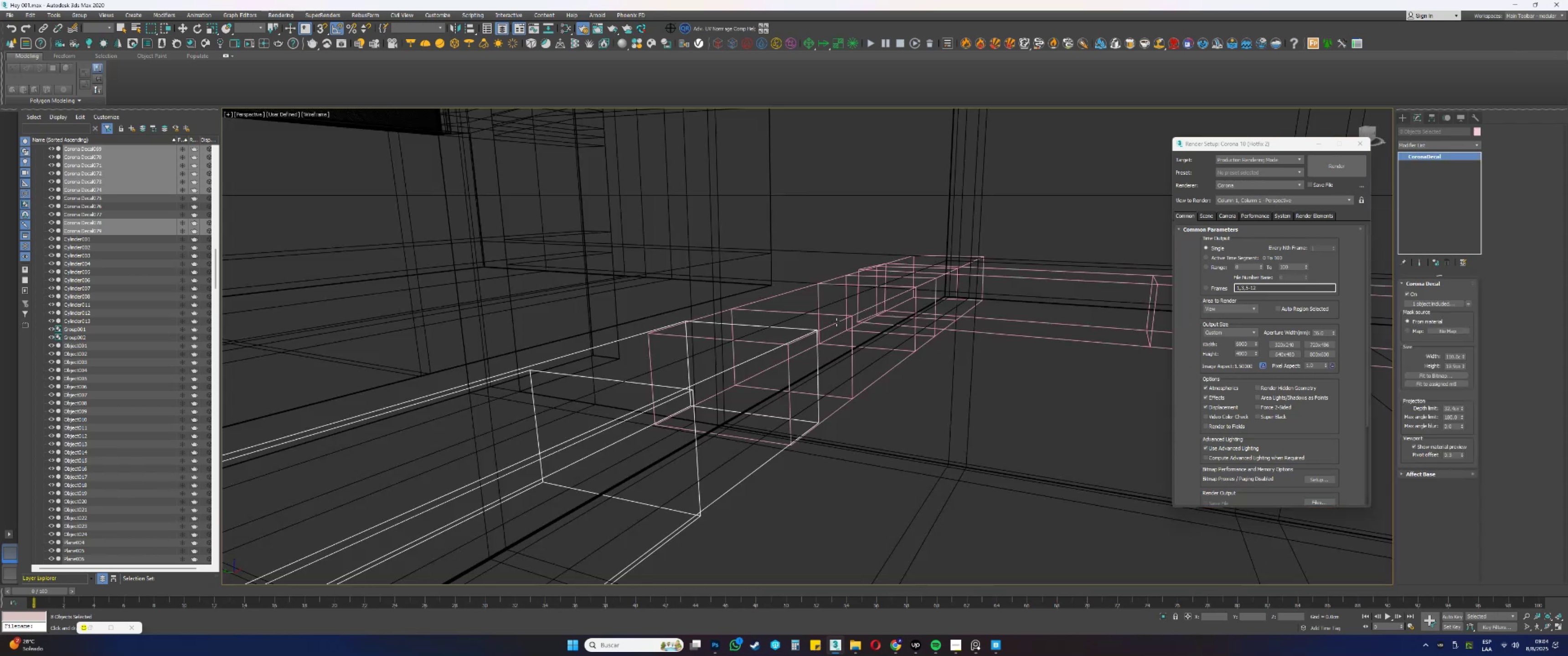 
hold_key(key=ControlLeft, duration=1.51)
left_click([836, 322])
 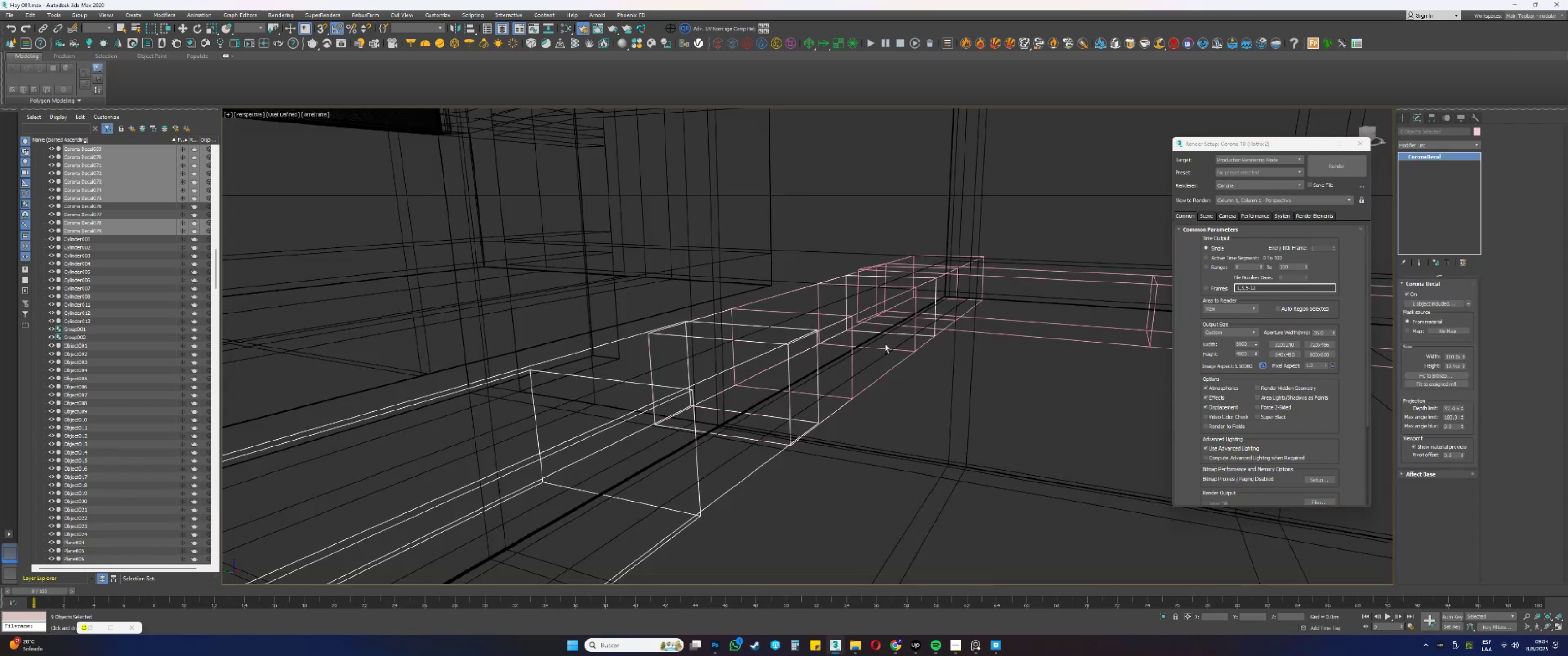 
hold_key(key=ControlLeft, duration=1.51)
left_click([897, 367])
 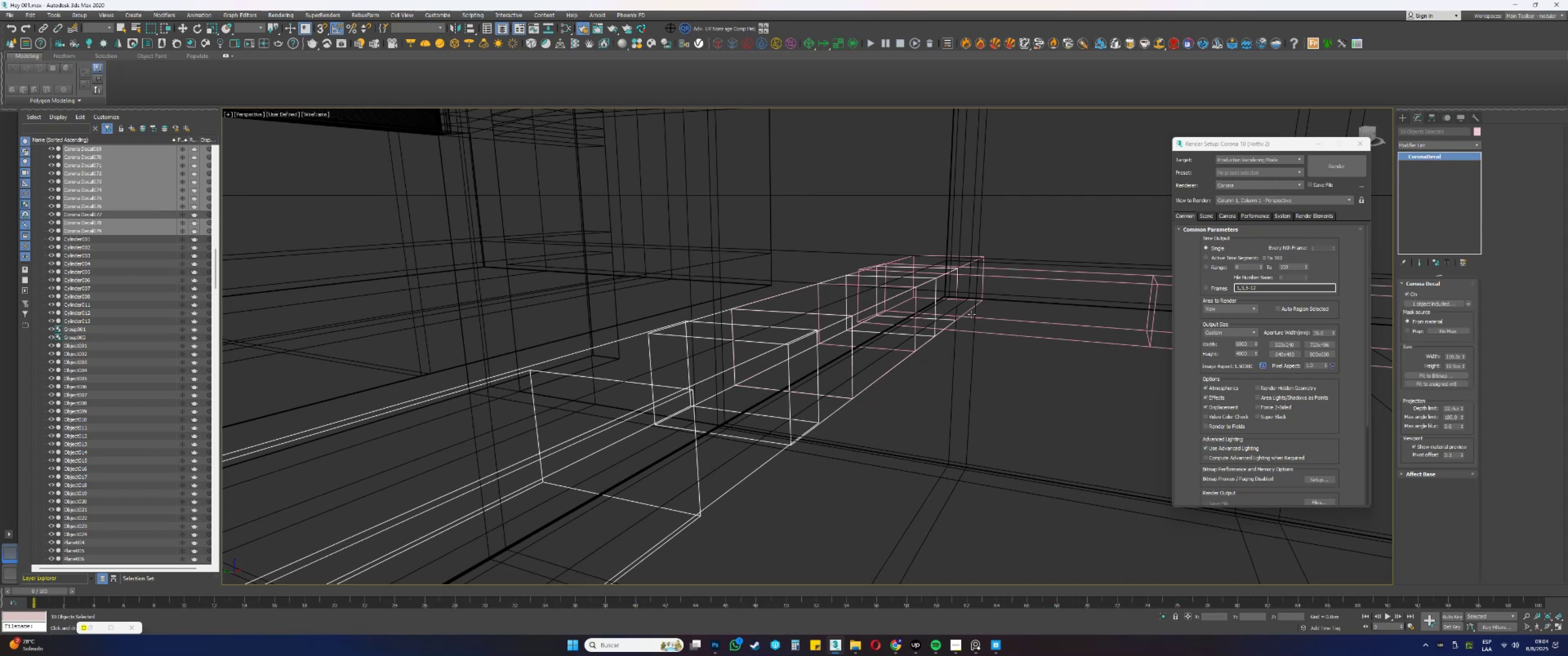 
hold_key(key=ControlLeft, duration=0.6)
left_click([971, 307])
 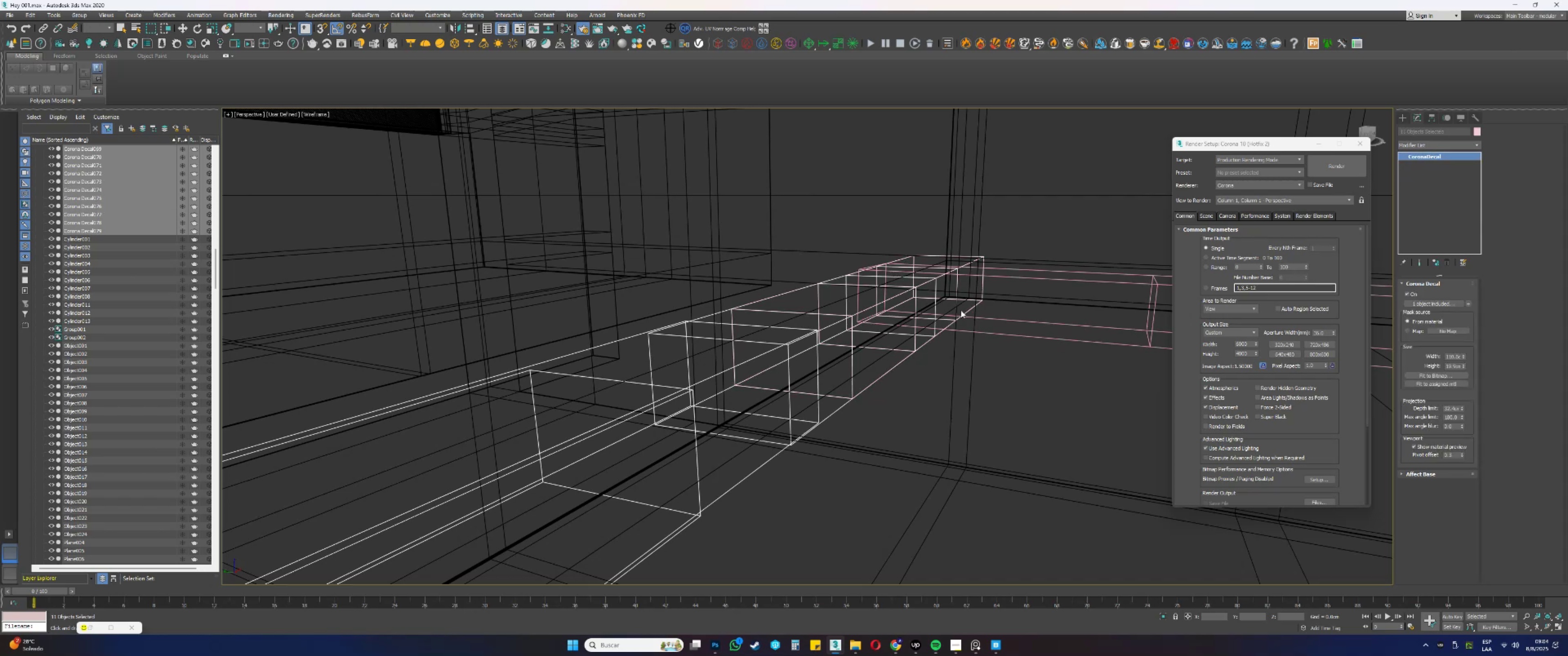 
key(F3)
 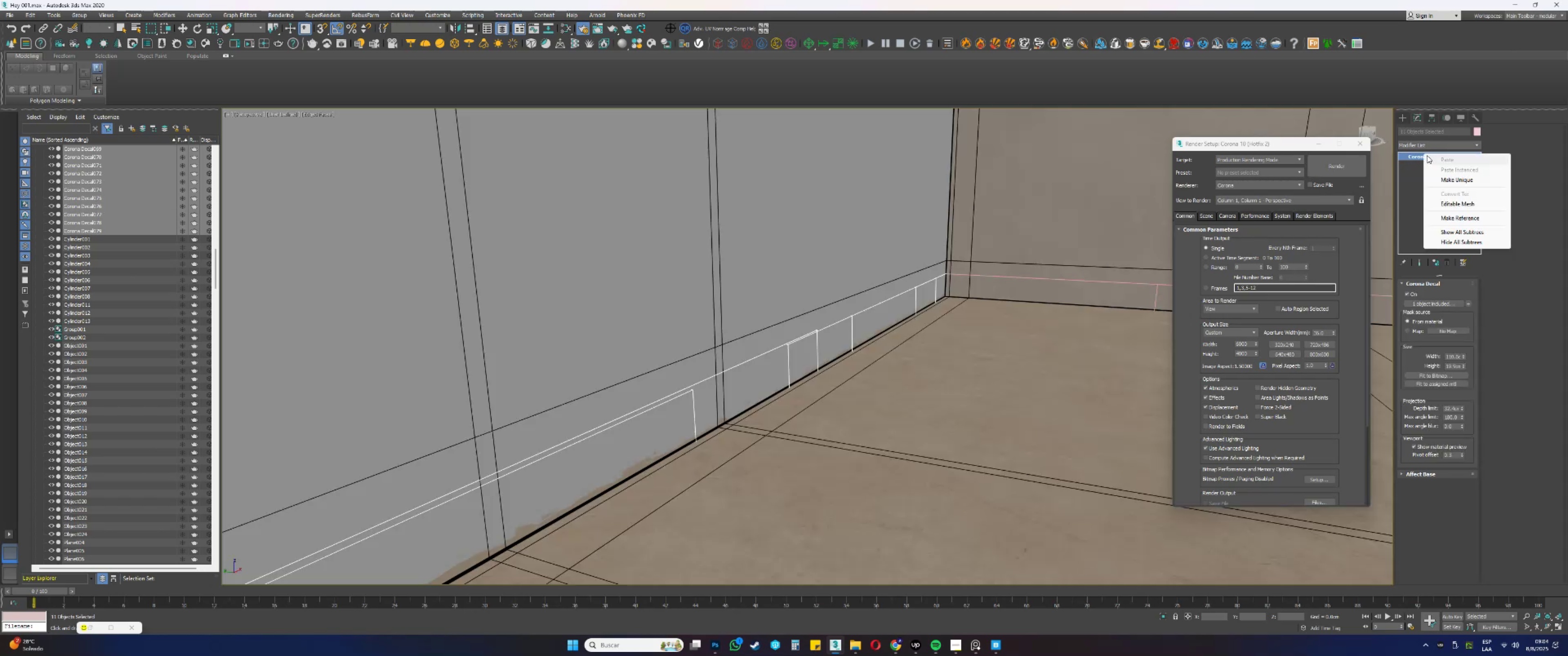 
left_click([1441, 176])
 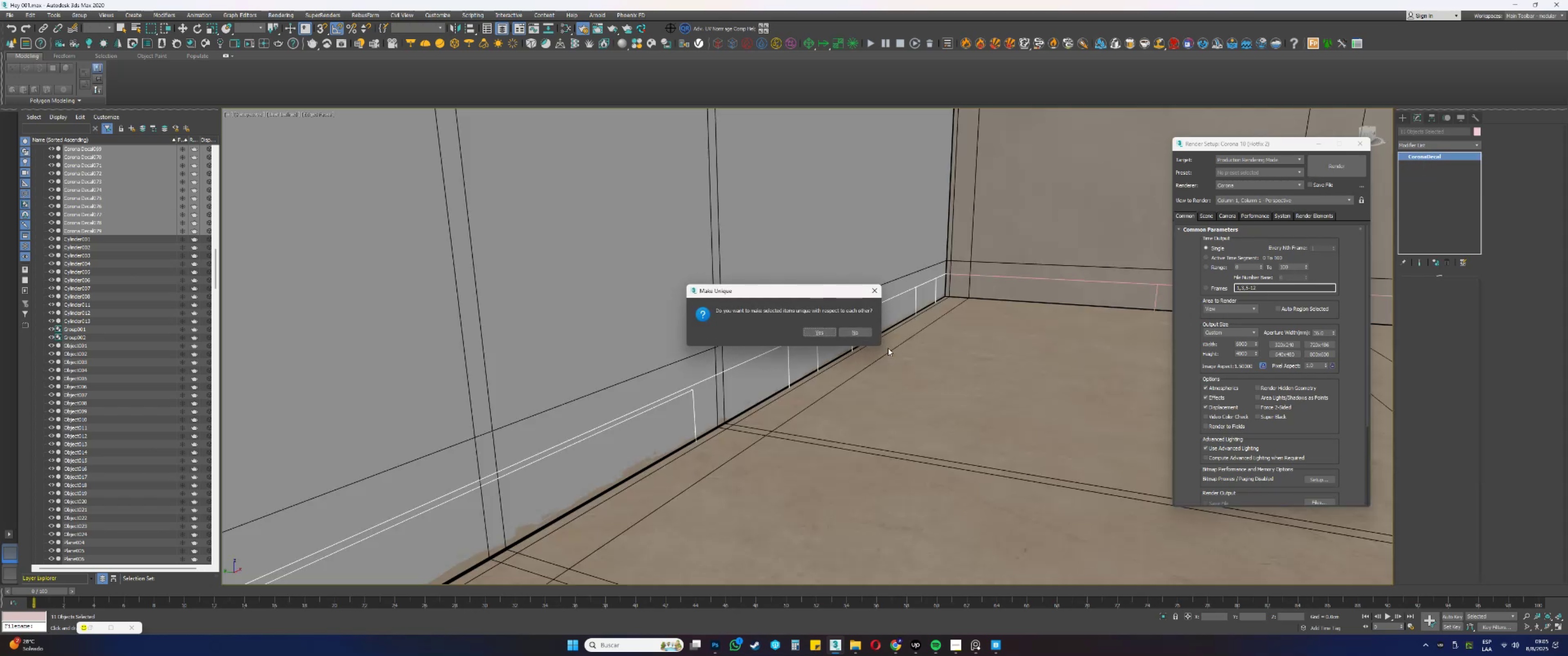 
wait(5.13)
 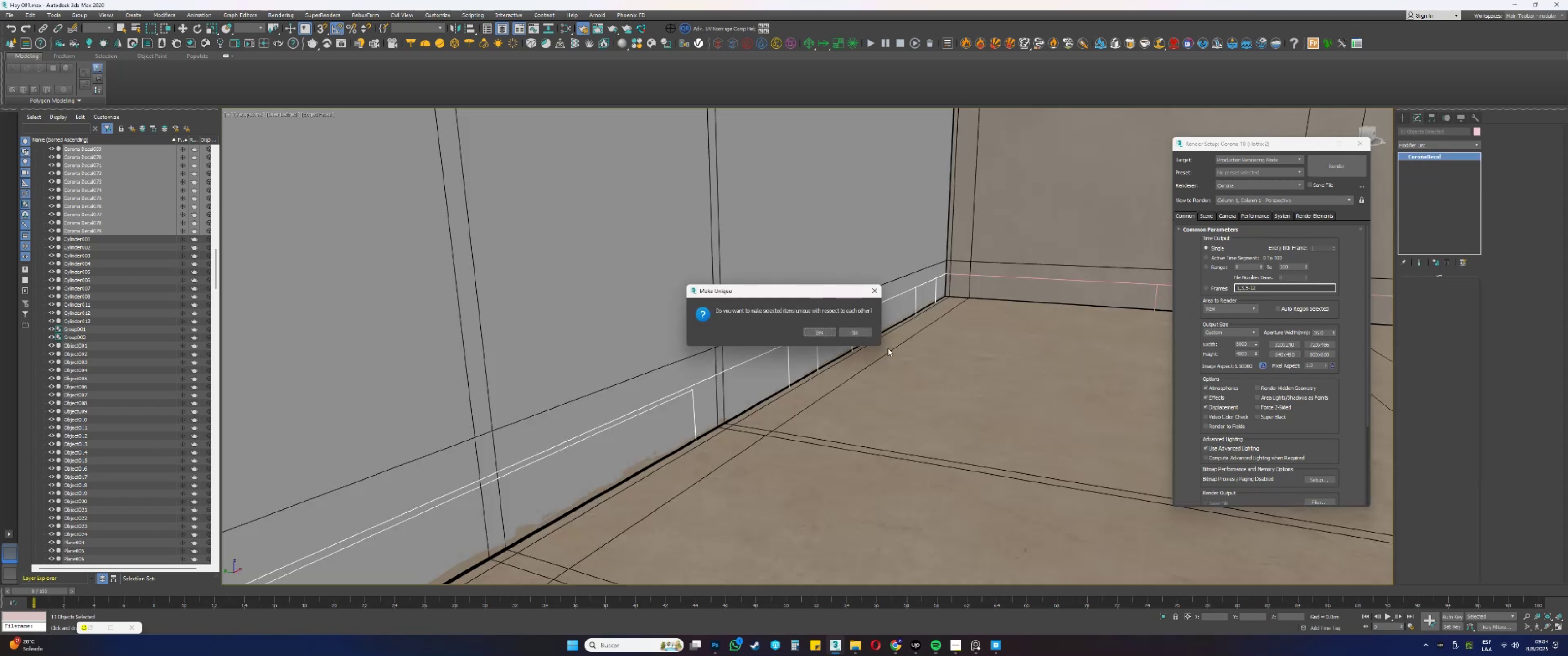 
left_click([864, 333])
 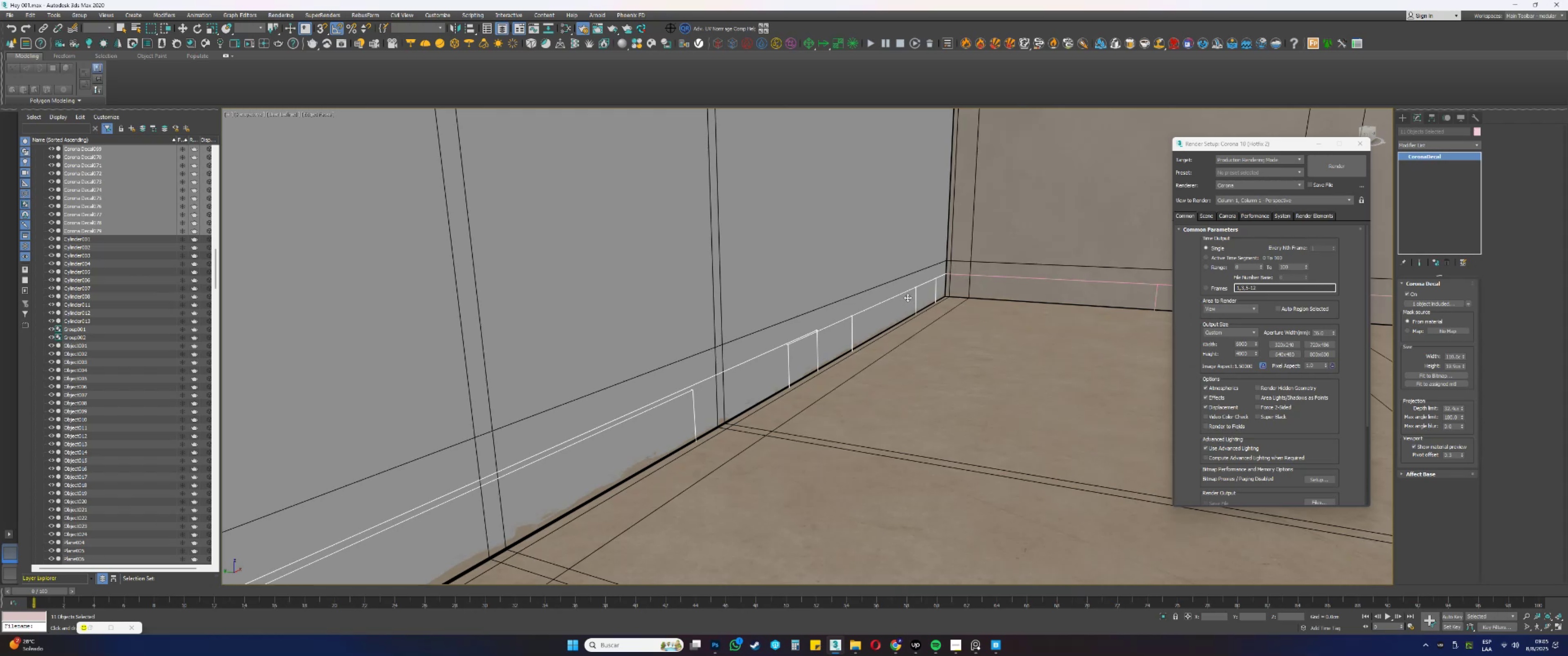 
left_click([901, 293])
 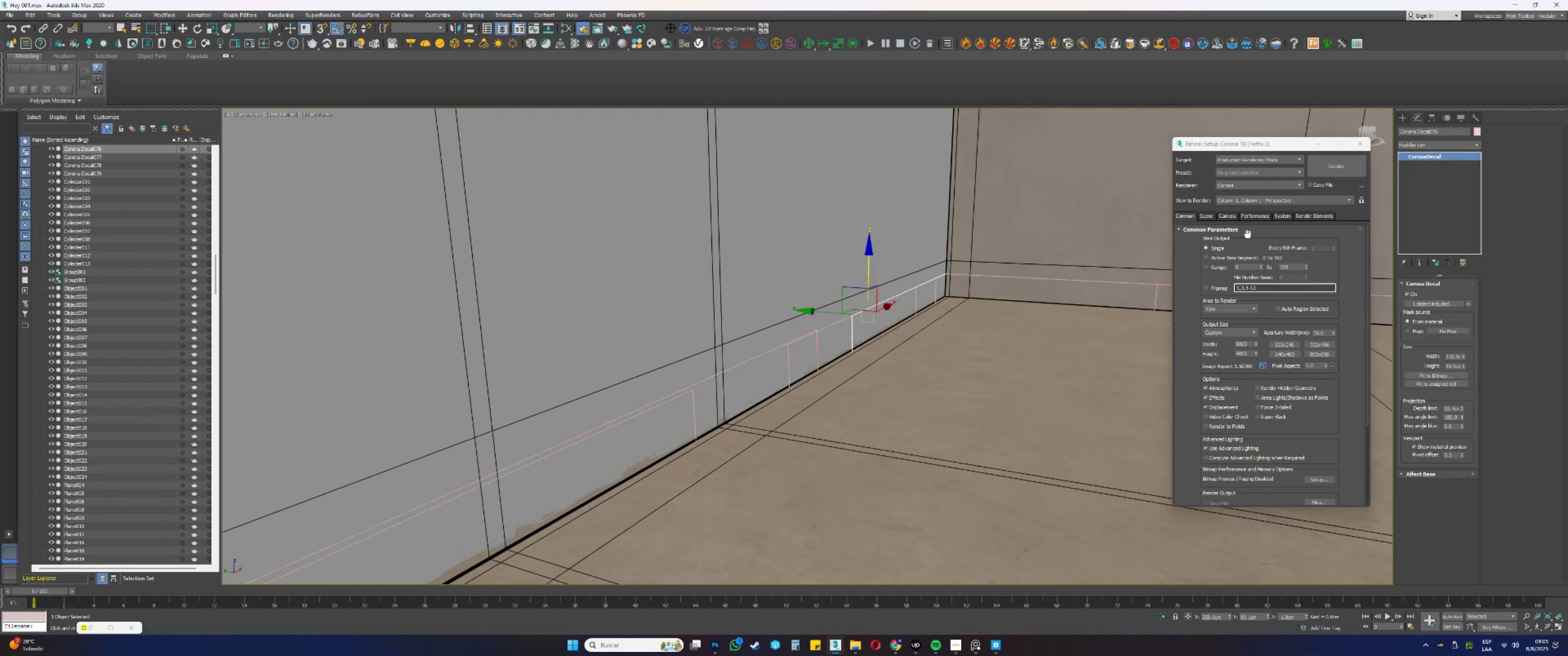 
scroll: coordinate [887, 346], scroll_direction: down, amount: 4.0
 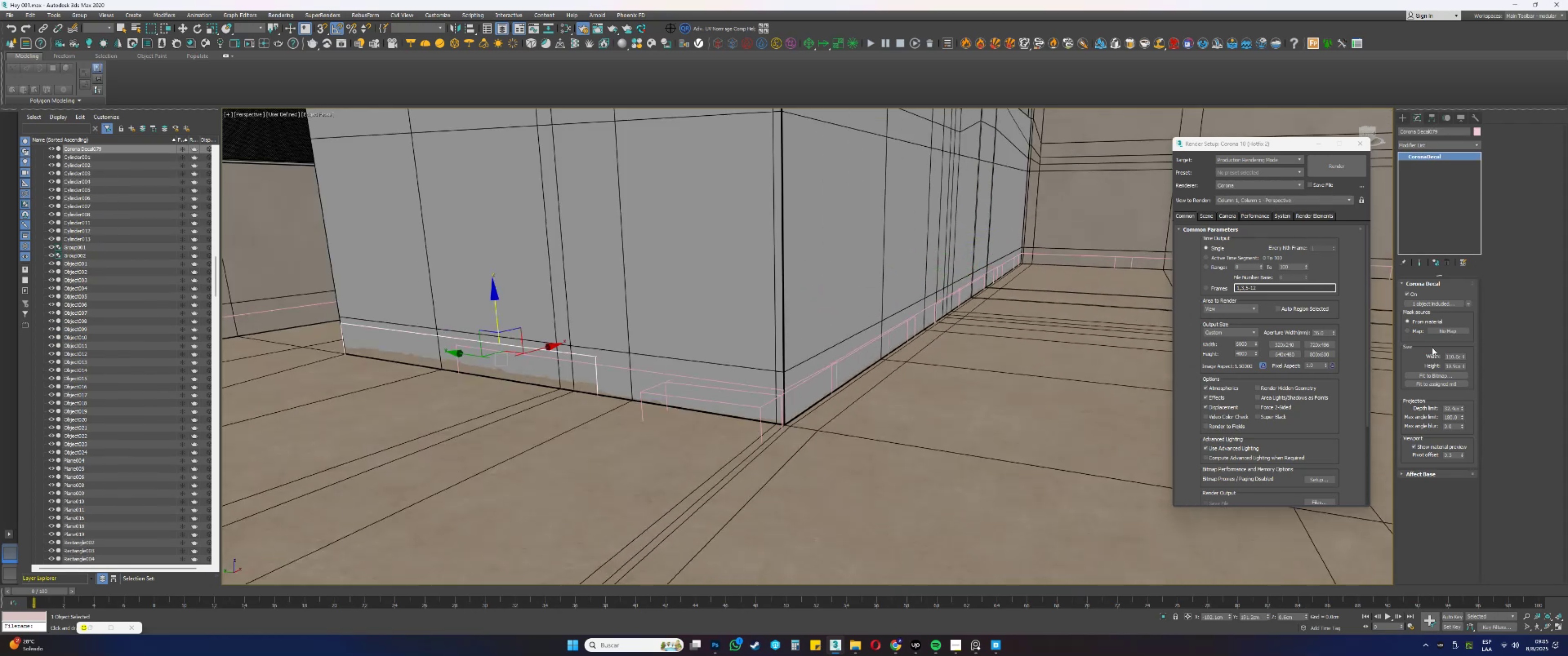 
left_click_drag(start_coordinate=[1465, 364], to_coordinate=[1471, 405])
 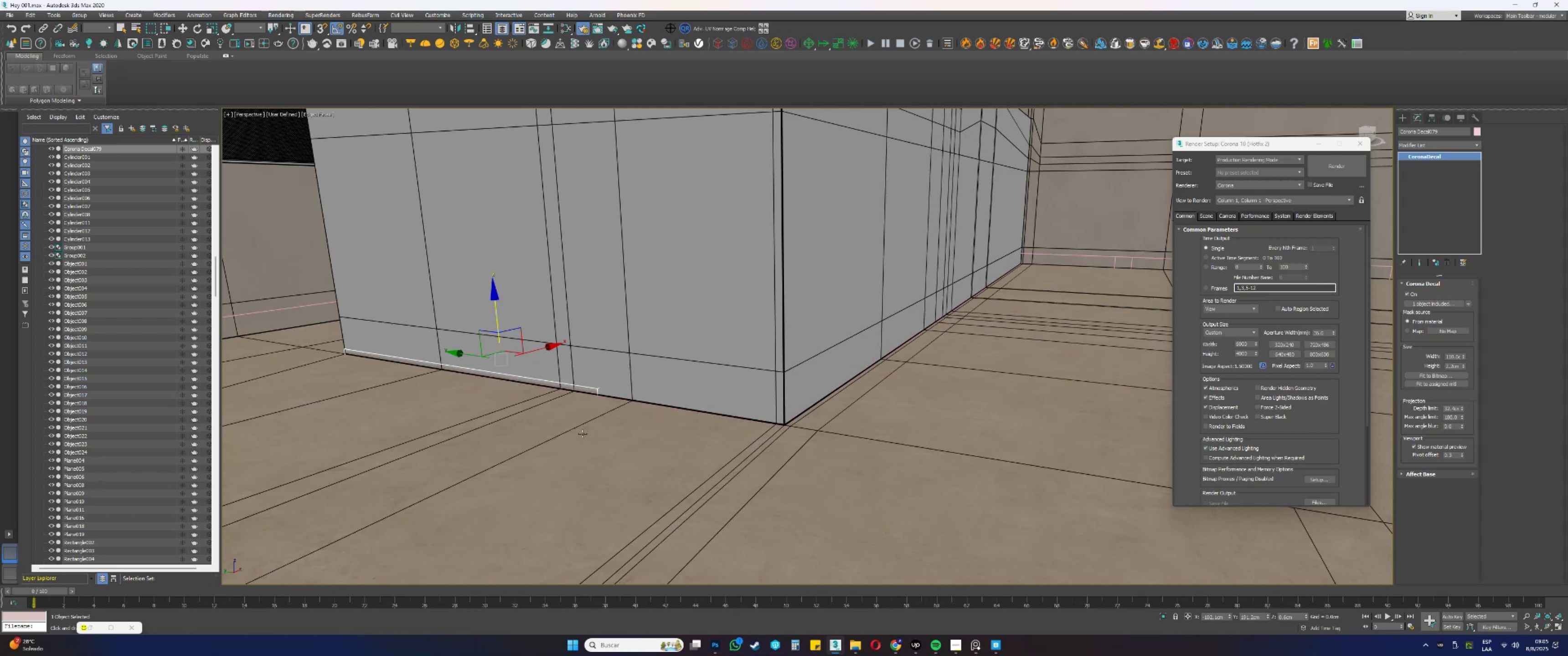 
scroll: coordinate [519, 377], scroll_direction: up, amount: 2.0
 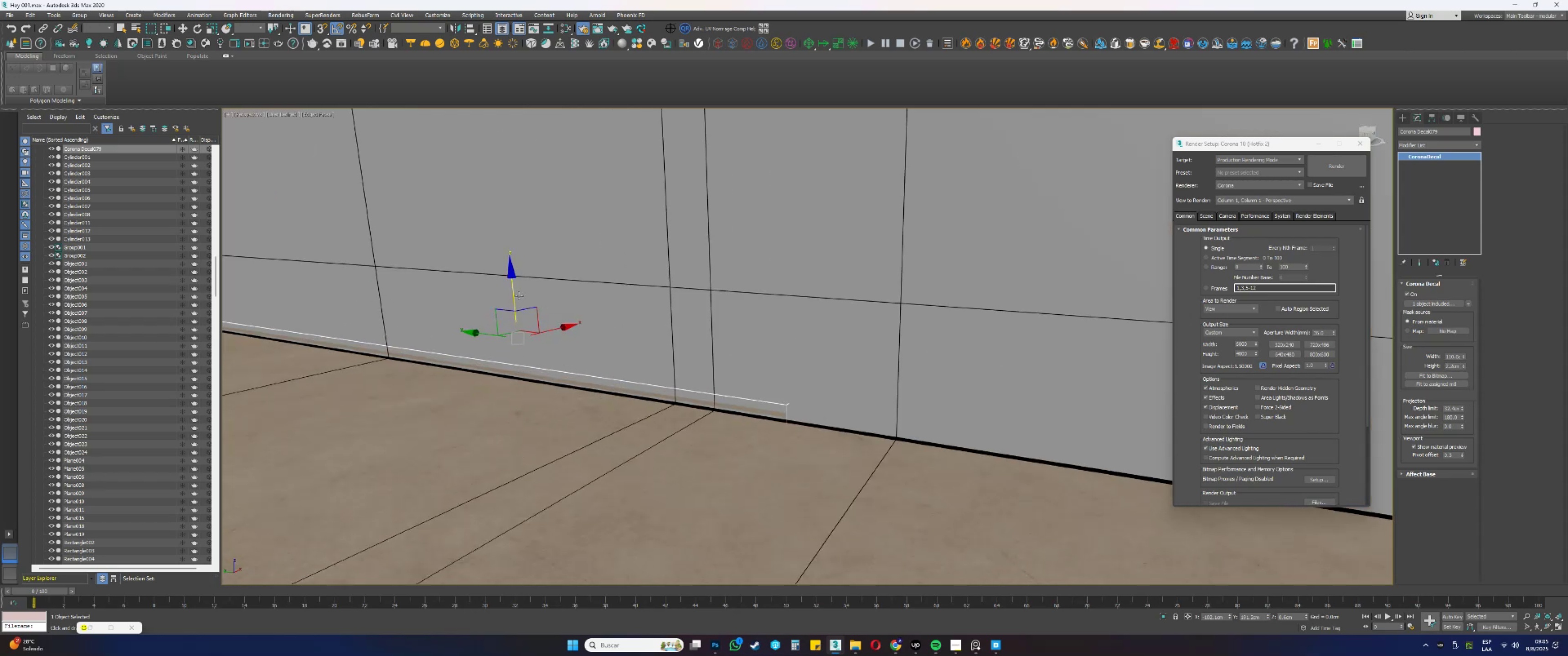 
left_click_drag(start_coordinate=[513, 296], to_coordinate=[512, 293])
 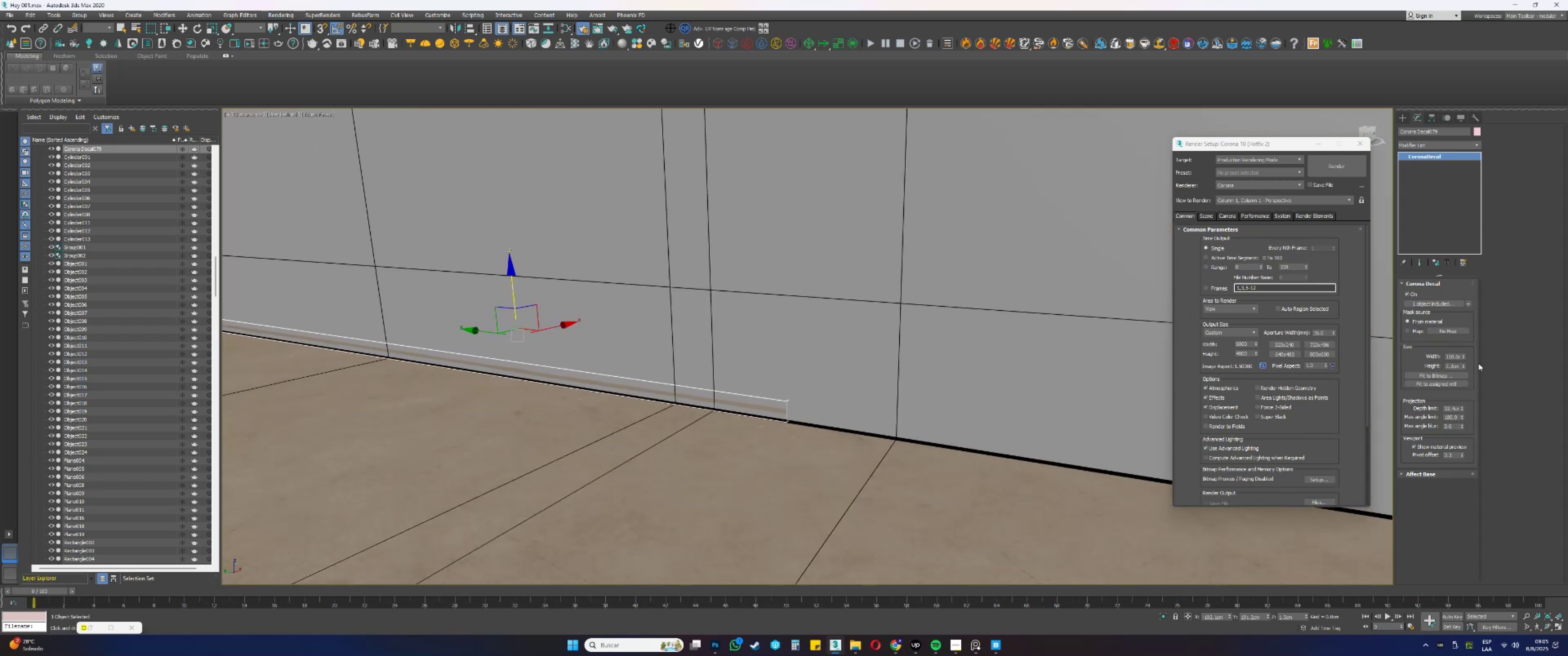 
left_click_drag(start_coordinate=[1465, 366], to_coordinate=[1462, 332])
 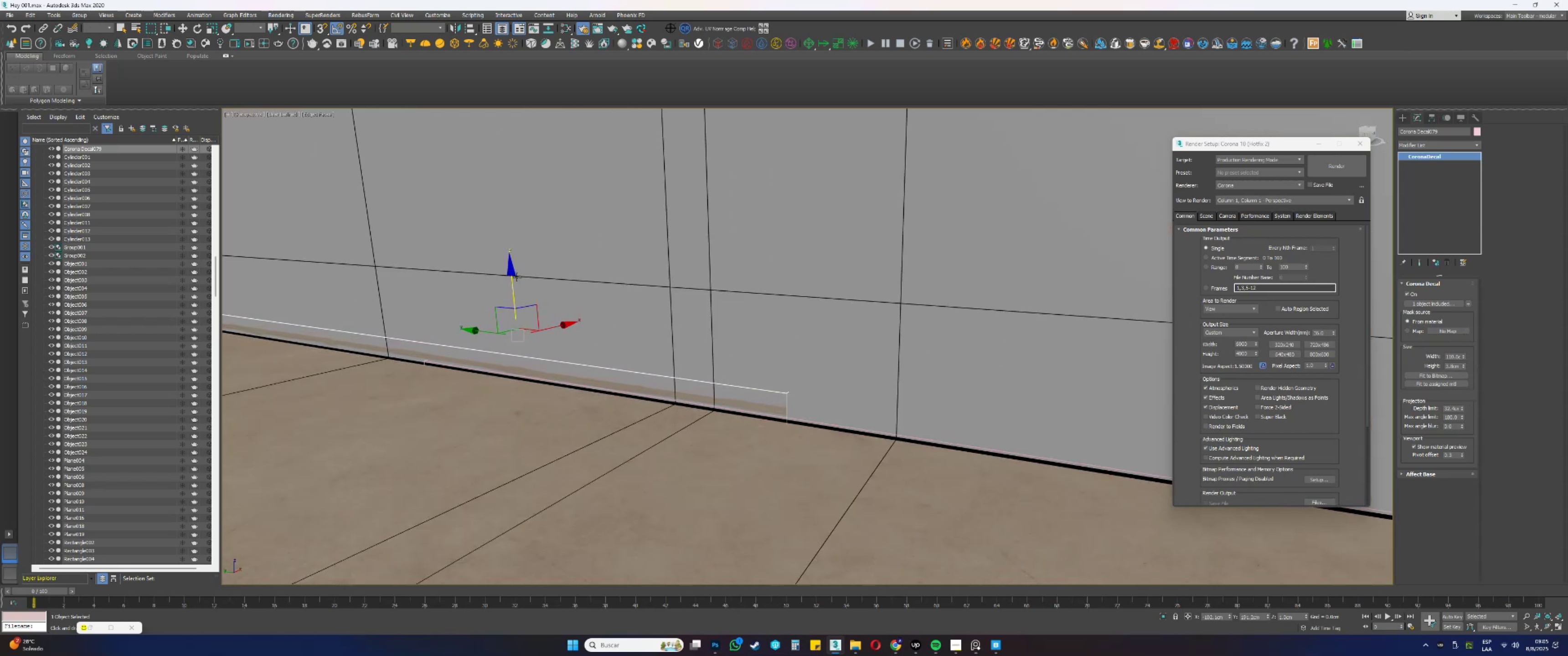 
left_click_drag(start_coordinate=[512, 283], to_coordinate=[512, 291])
 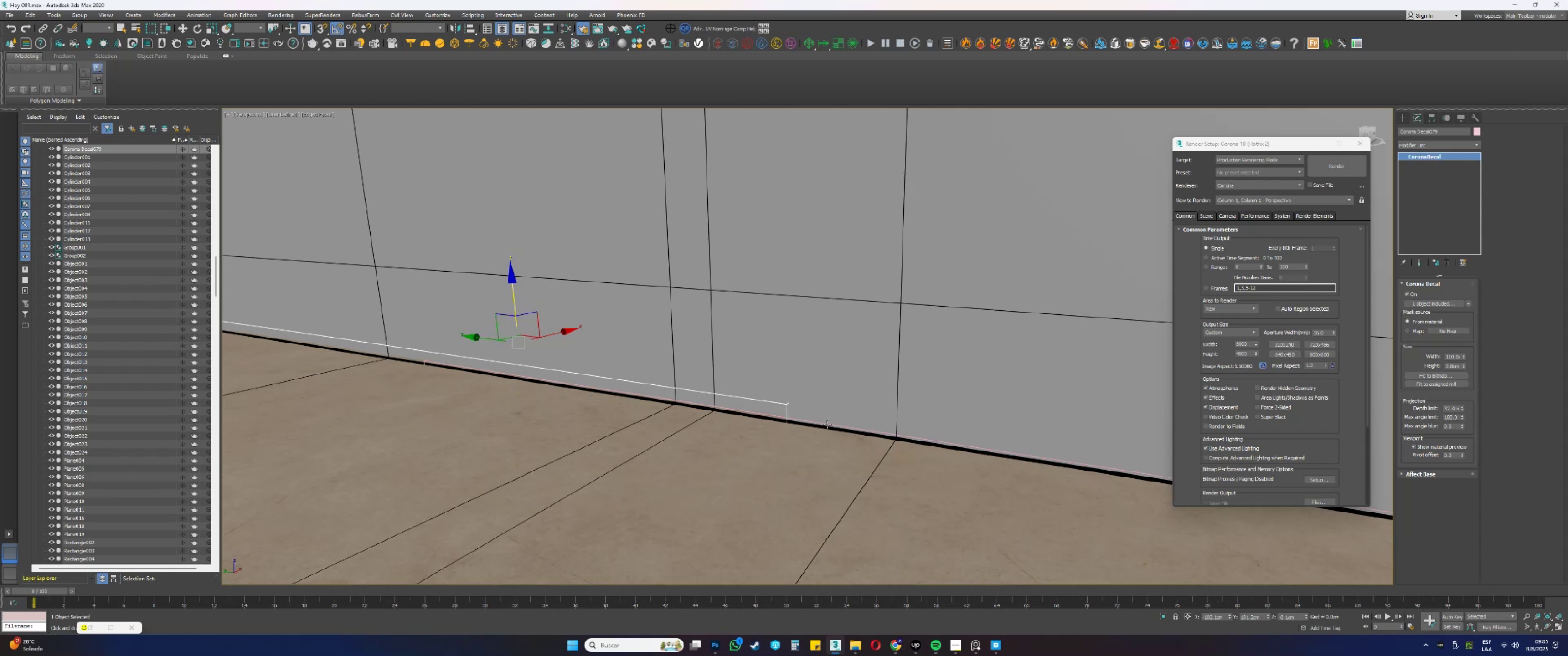 
left_click([821, 422])
 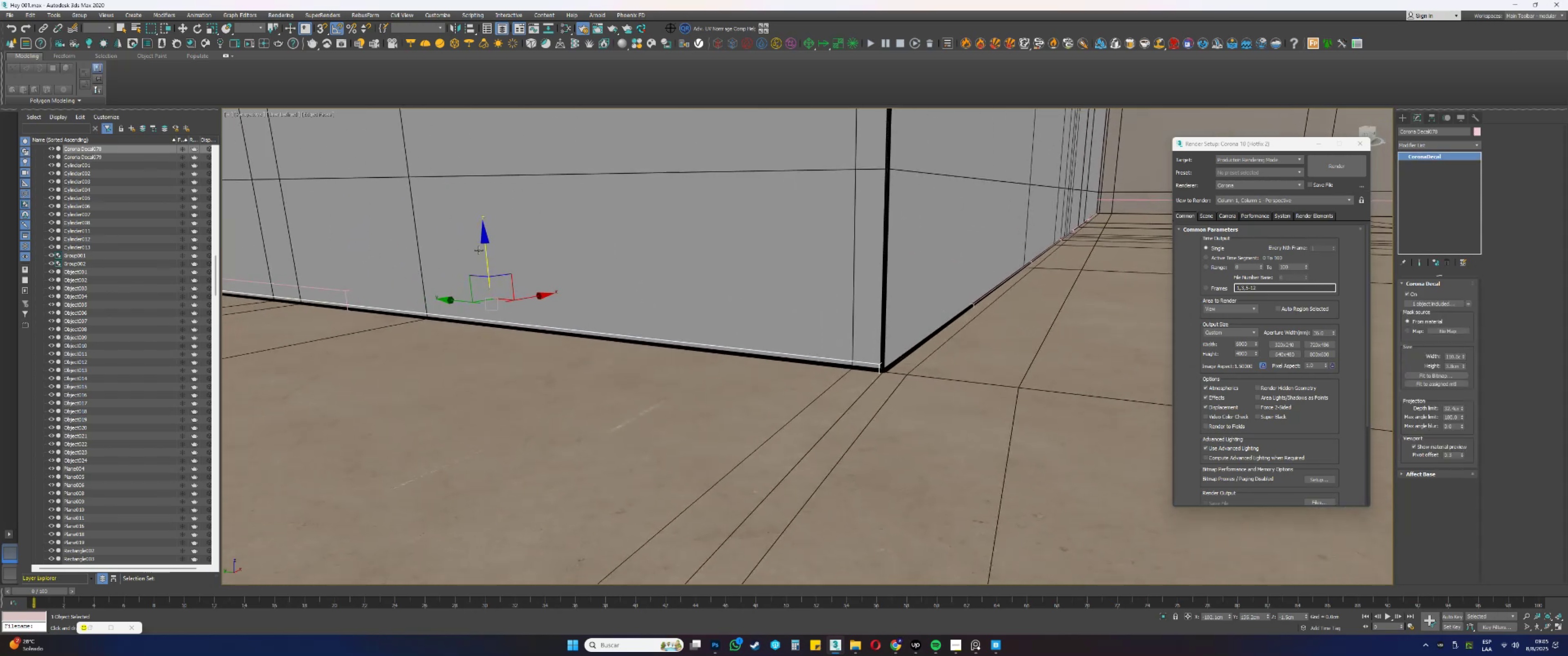 
left_click_drag(start_coordinate=[486, 258], to_coordinate=[473, 249])
 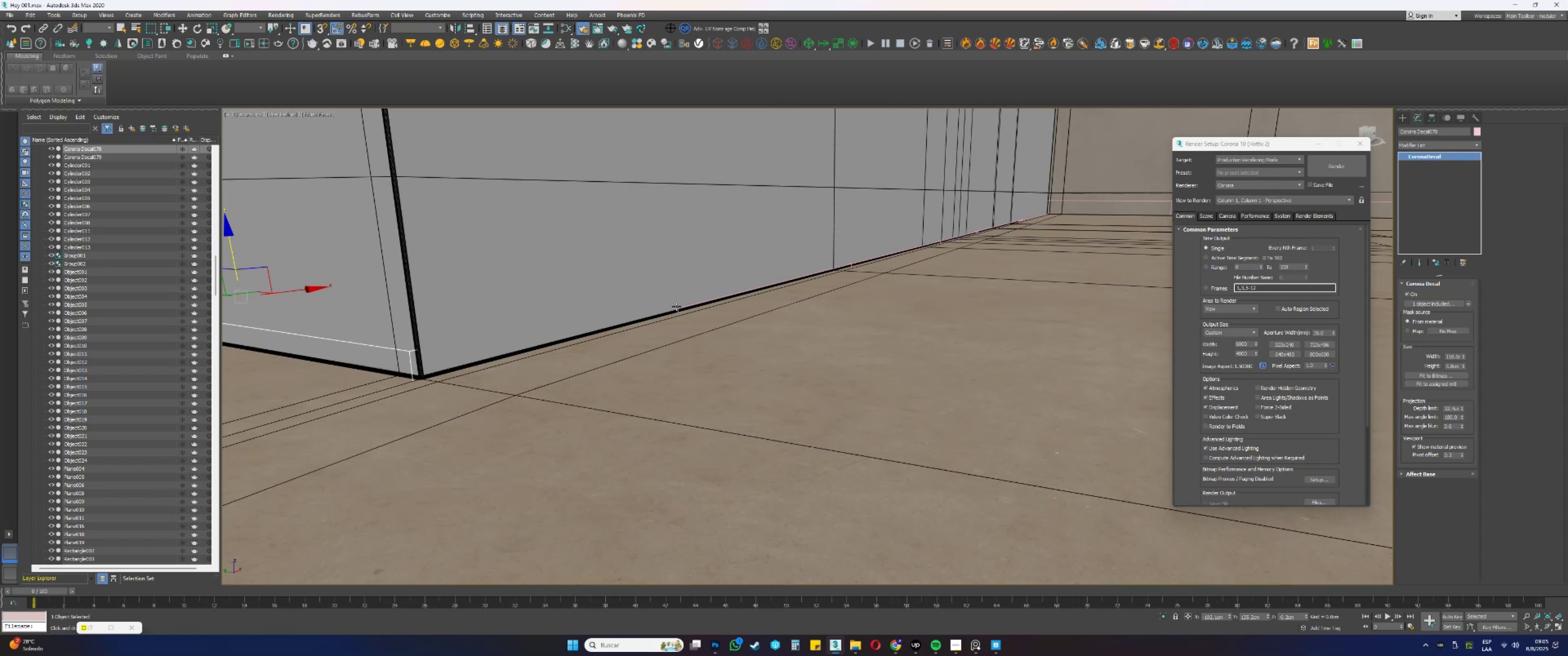 
key(F3)
 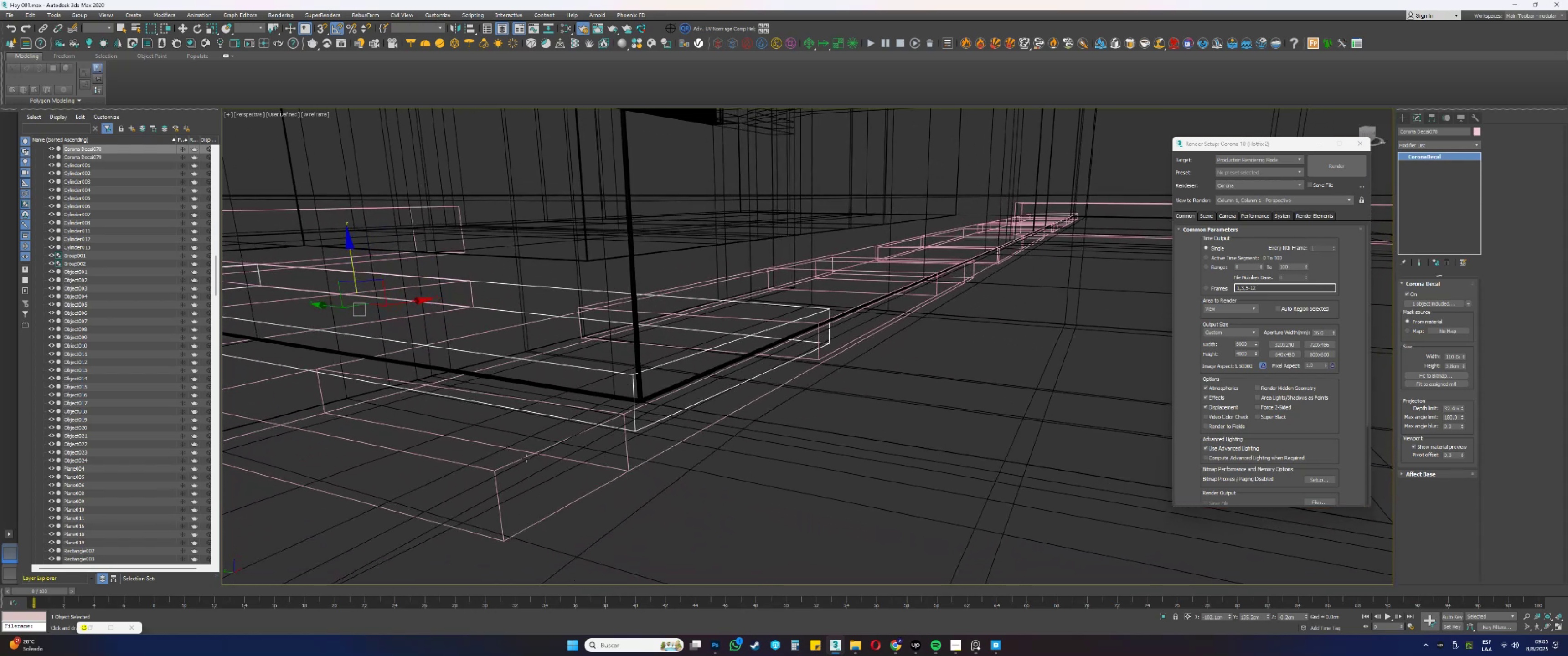 
left_click([534, 523])
 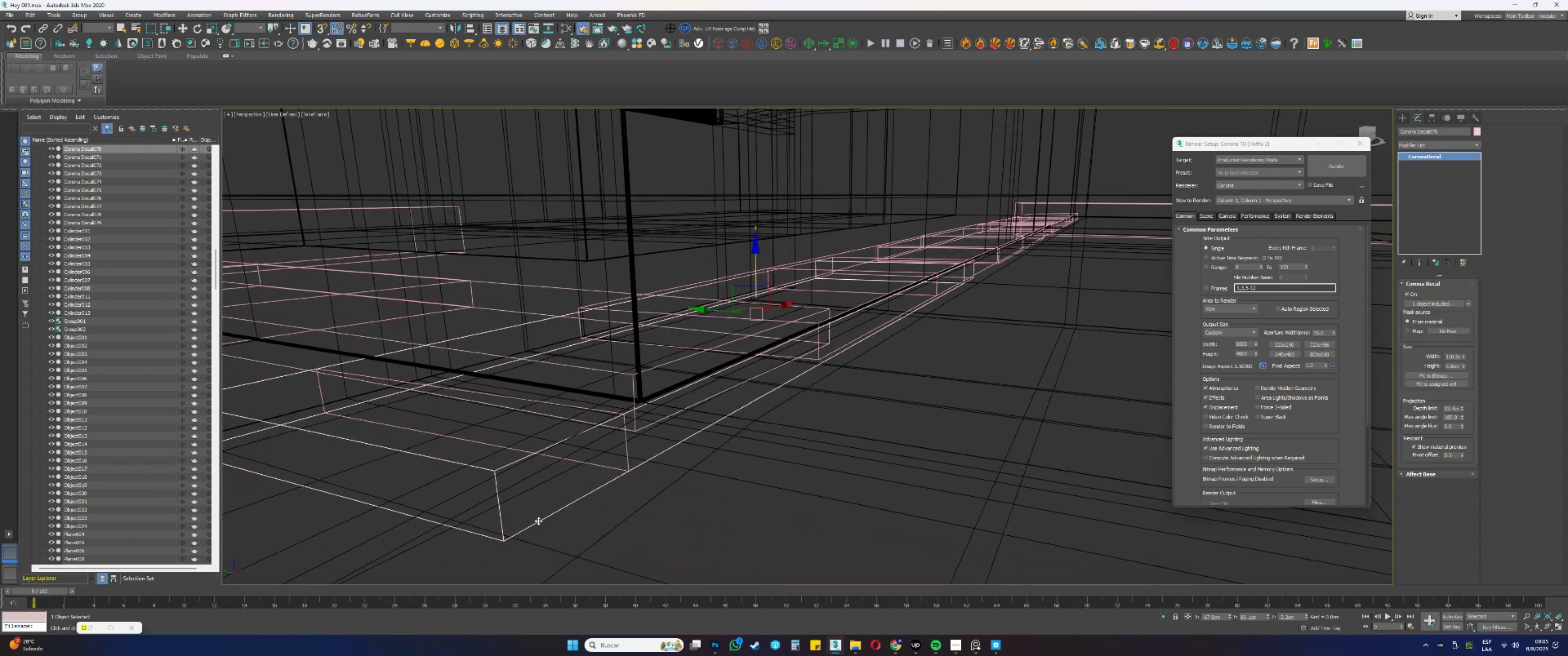 
key(F3)
 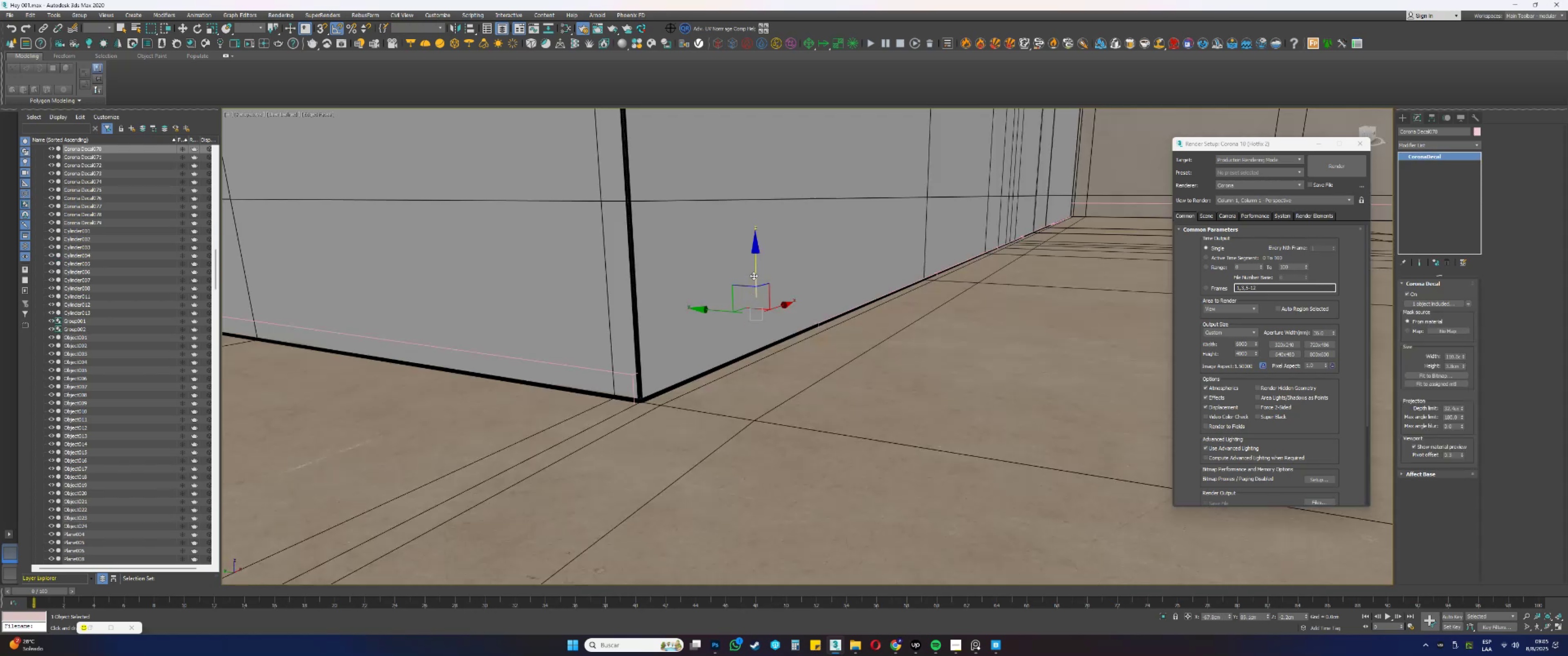 
left_click_drag(start_coordinate=[757, 273], to_coordinate=[732, 257])
 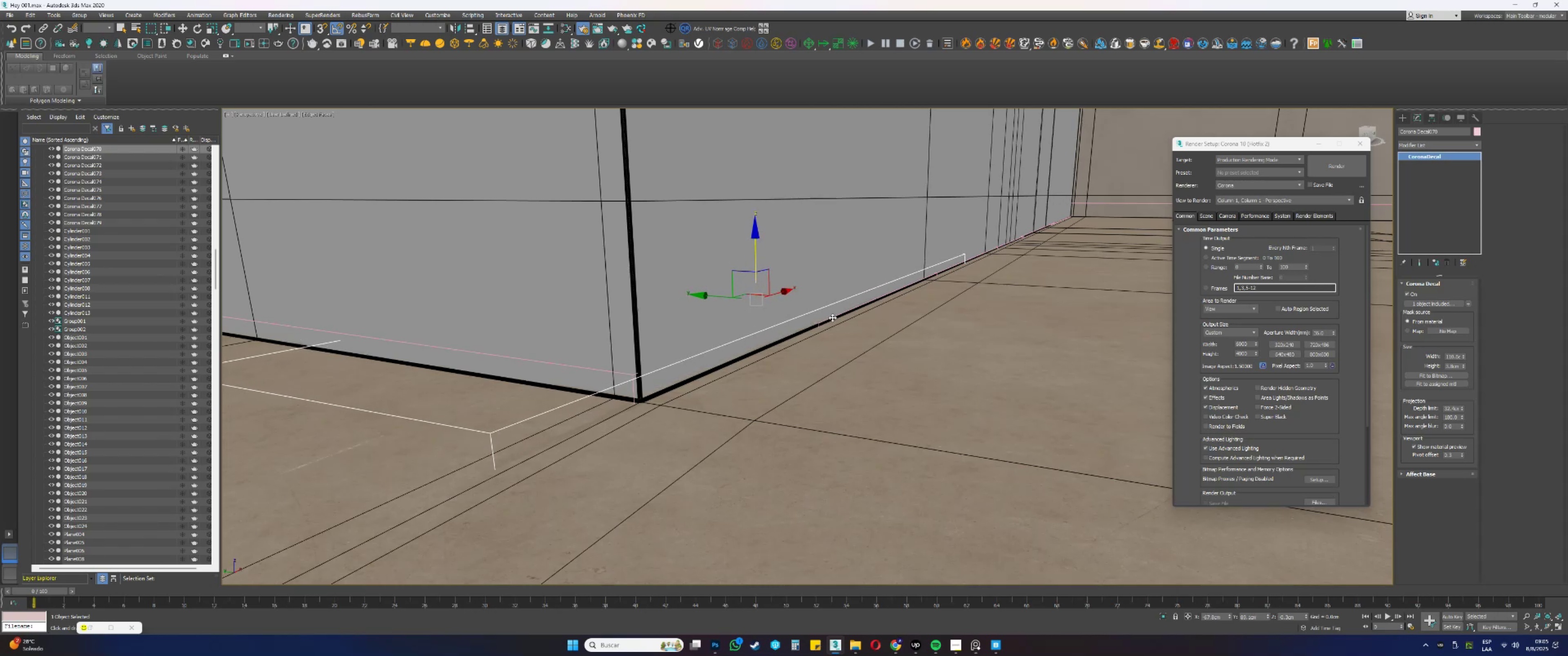 
left_click([832, 318])
 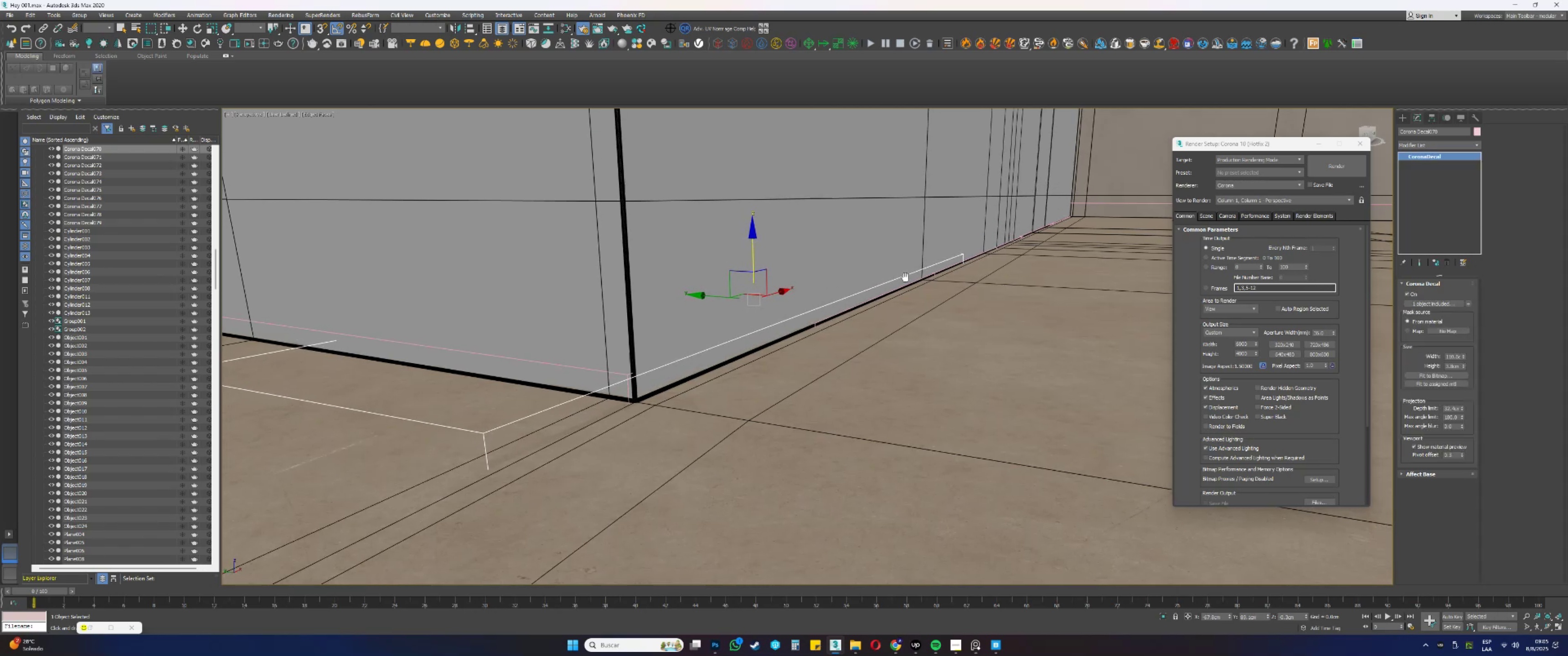 
scroll: coordinate [826, 308], scroll_direction: up, amount: 1.0
 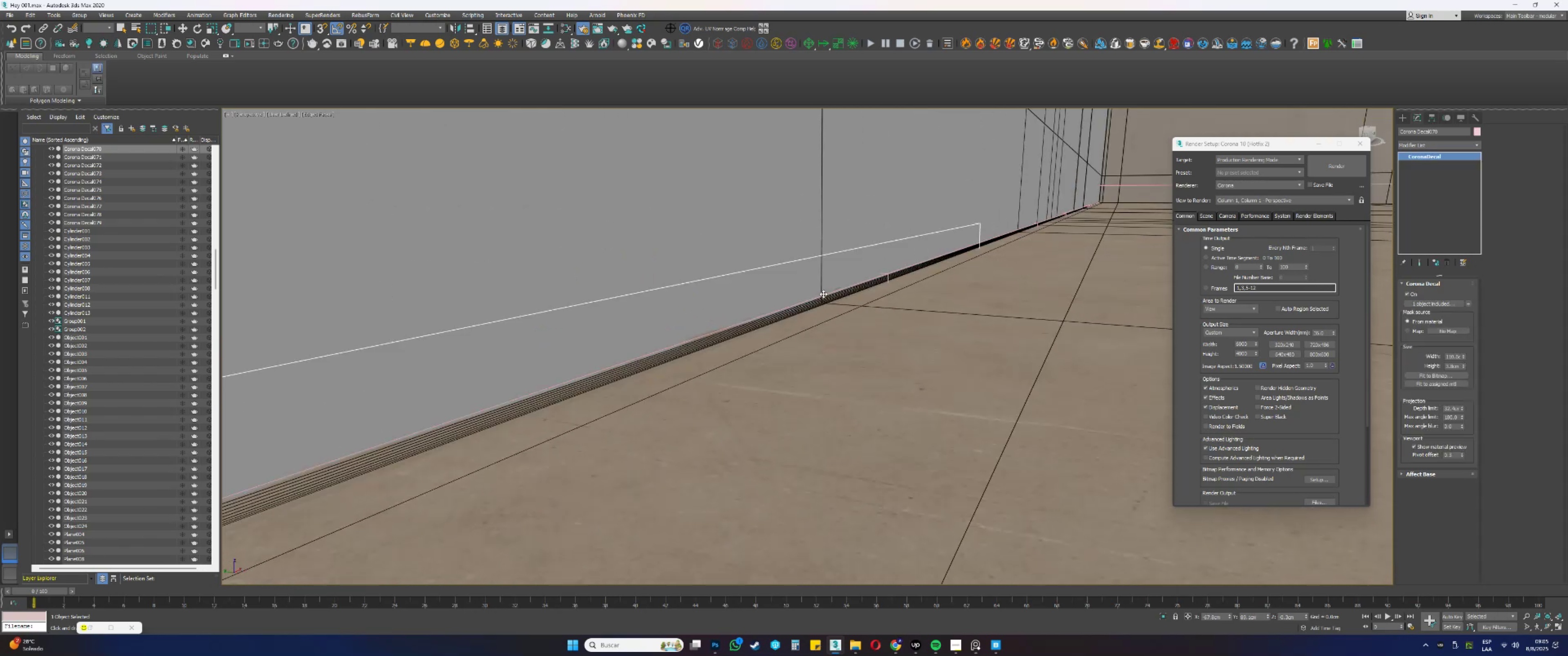 
key(F3)
 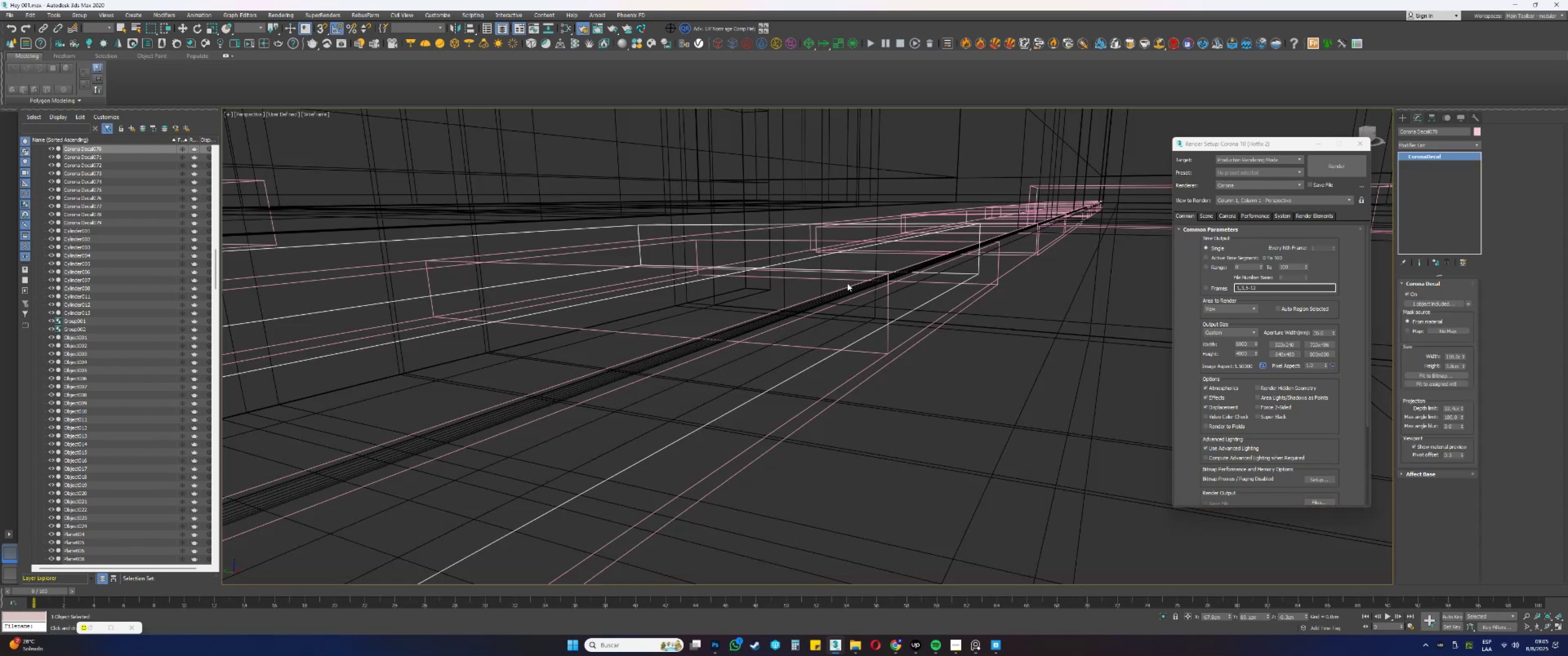 
left_click([841, 290])
 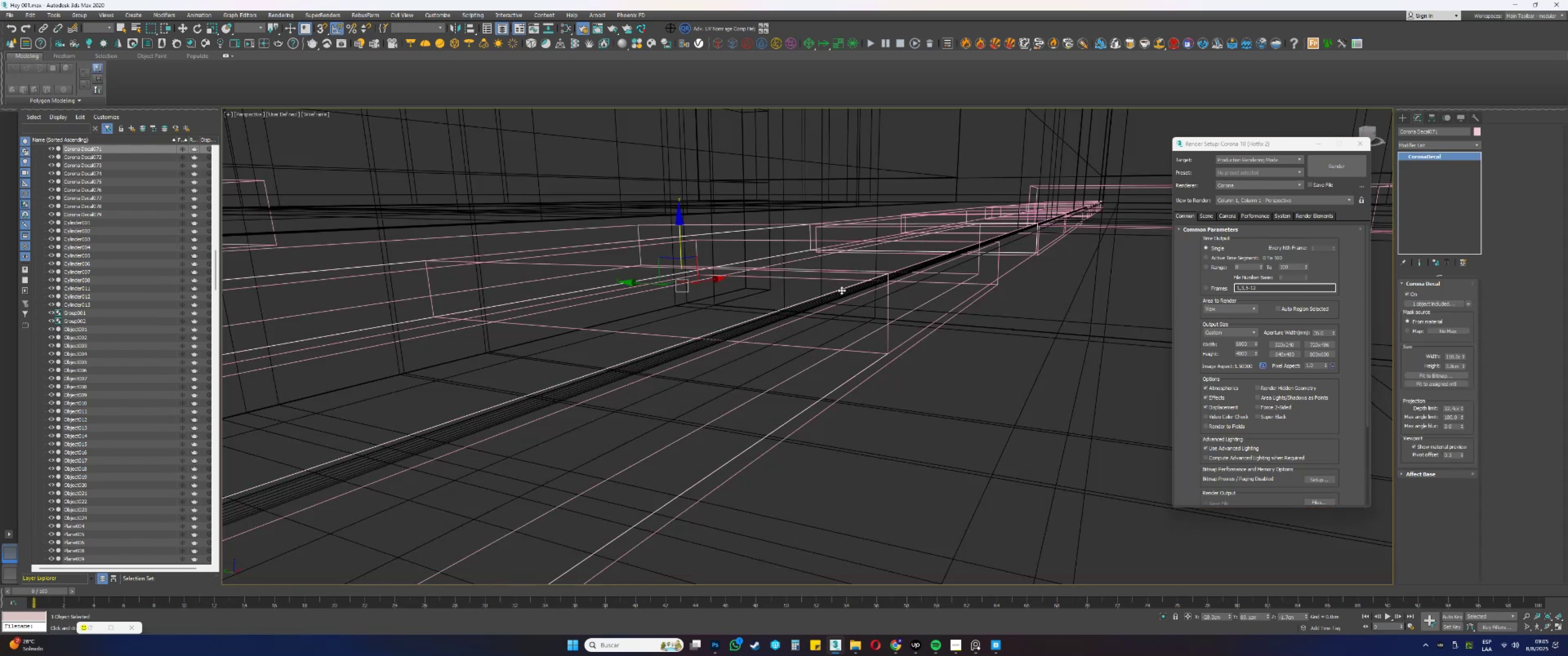 
key(F3)
 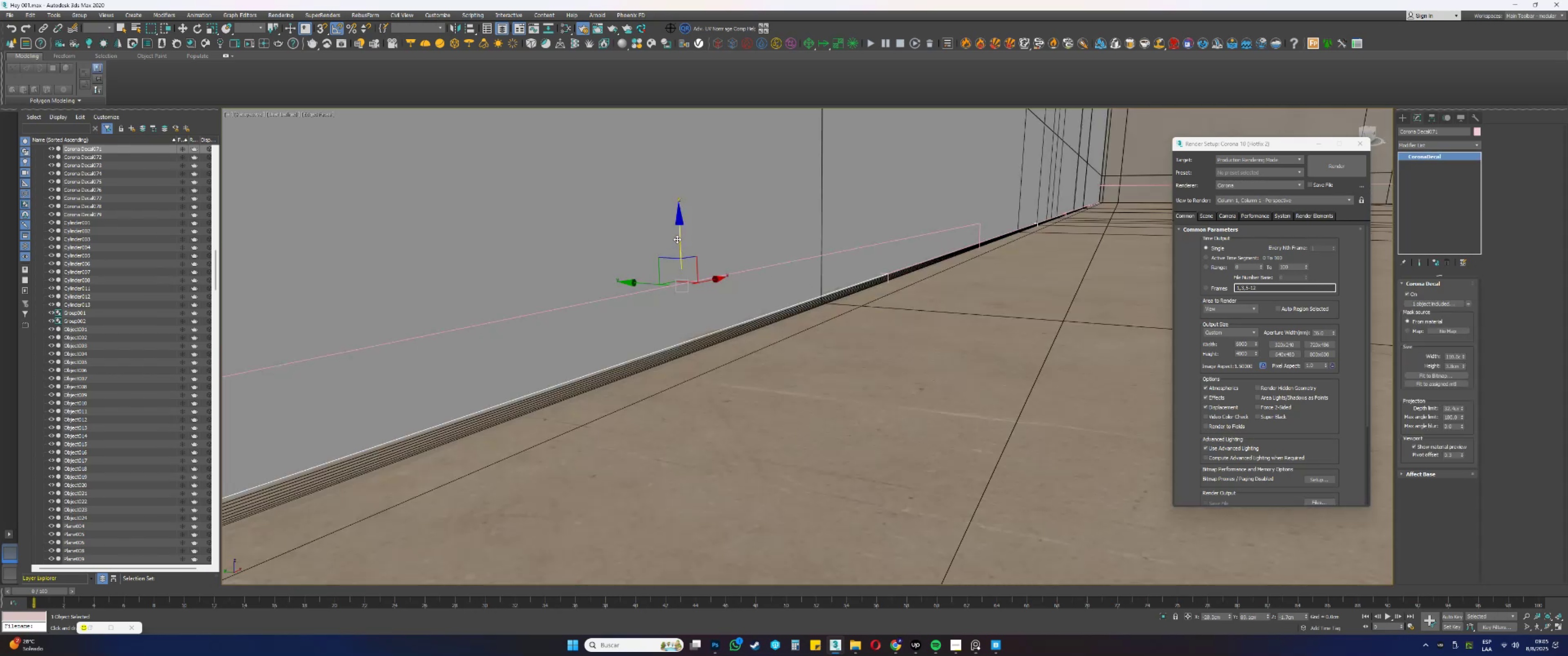 
left_click_drag(start_coordinate=[679, 242], to_coordinate=[672, 220])
 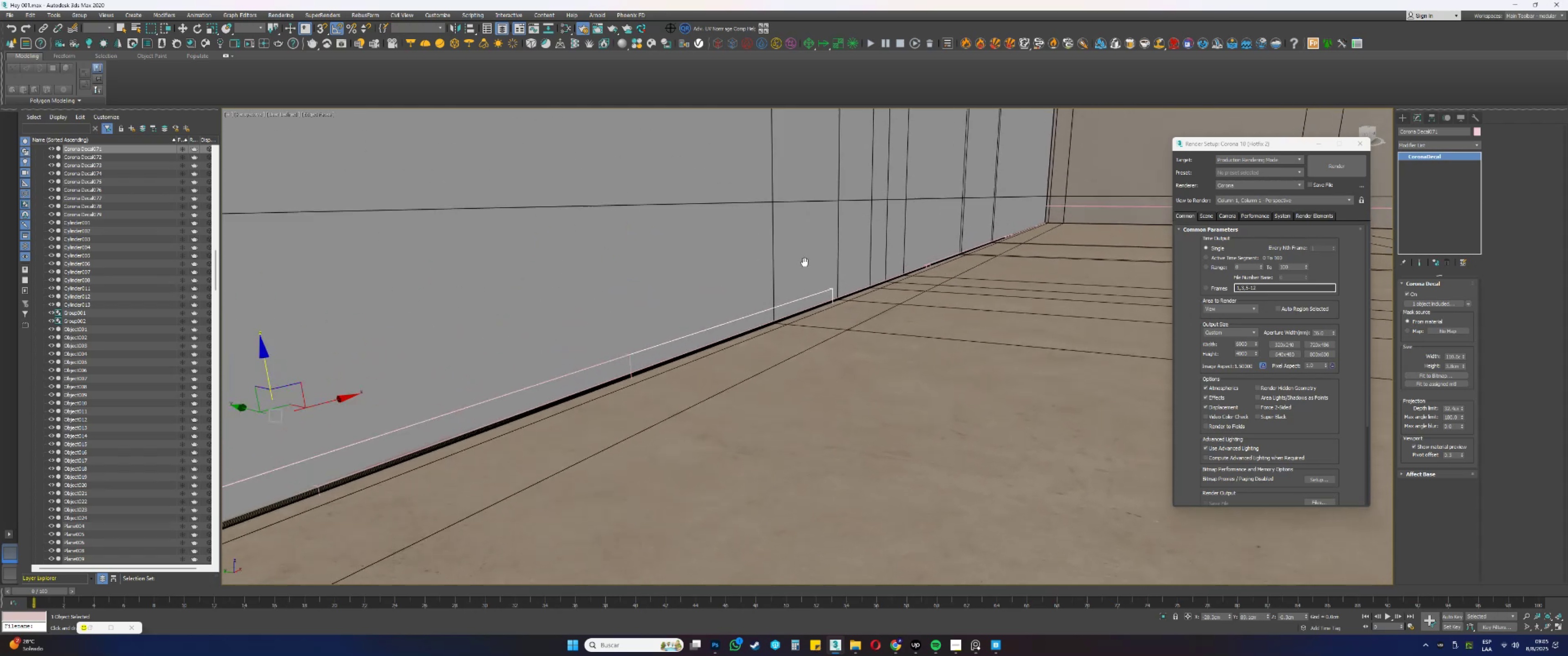 
scroll: coordinate [850, 312], scroll_direction: up, amount: 2.0
 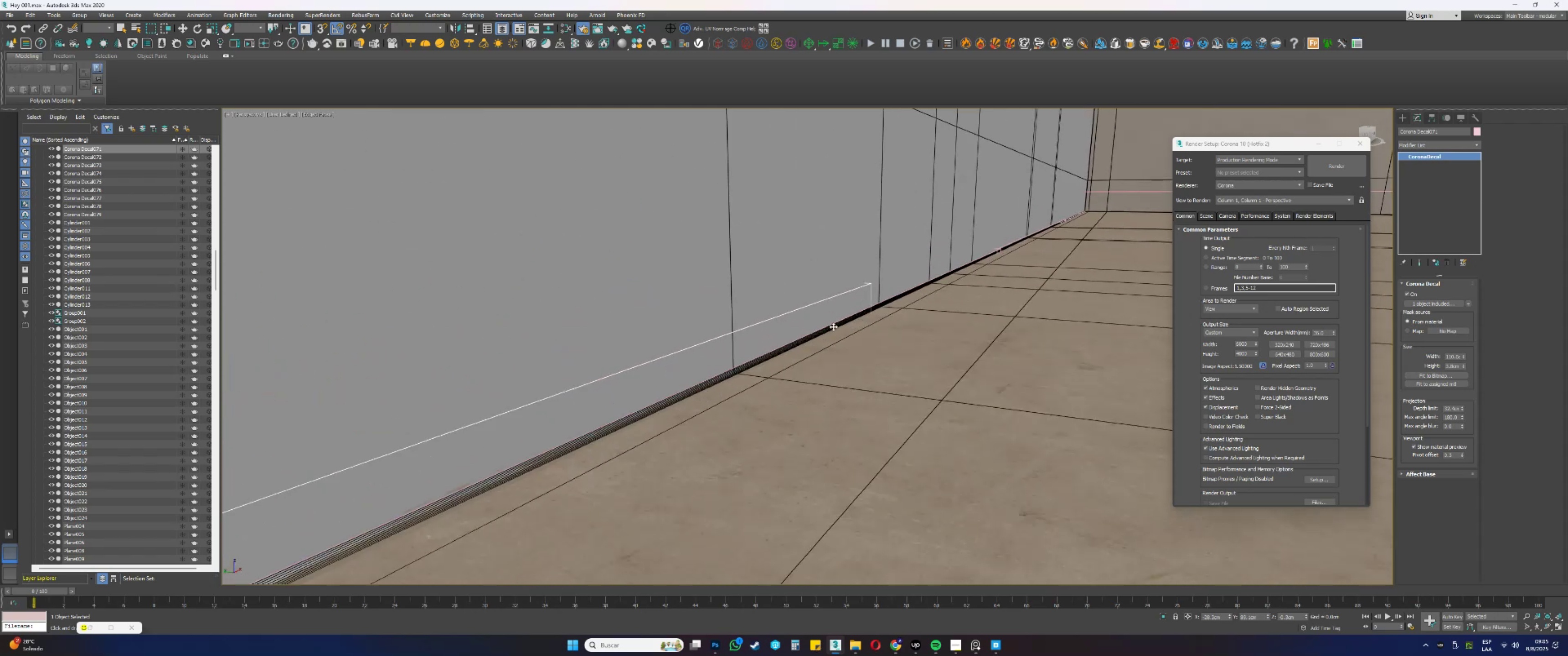 
key(F3)
 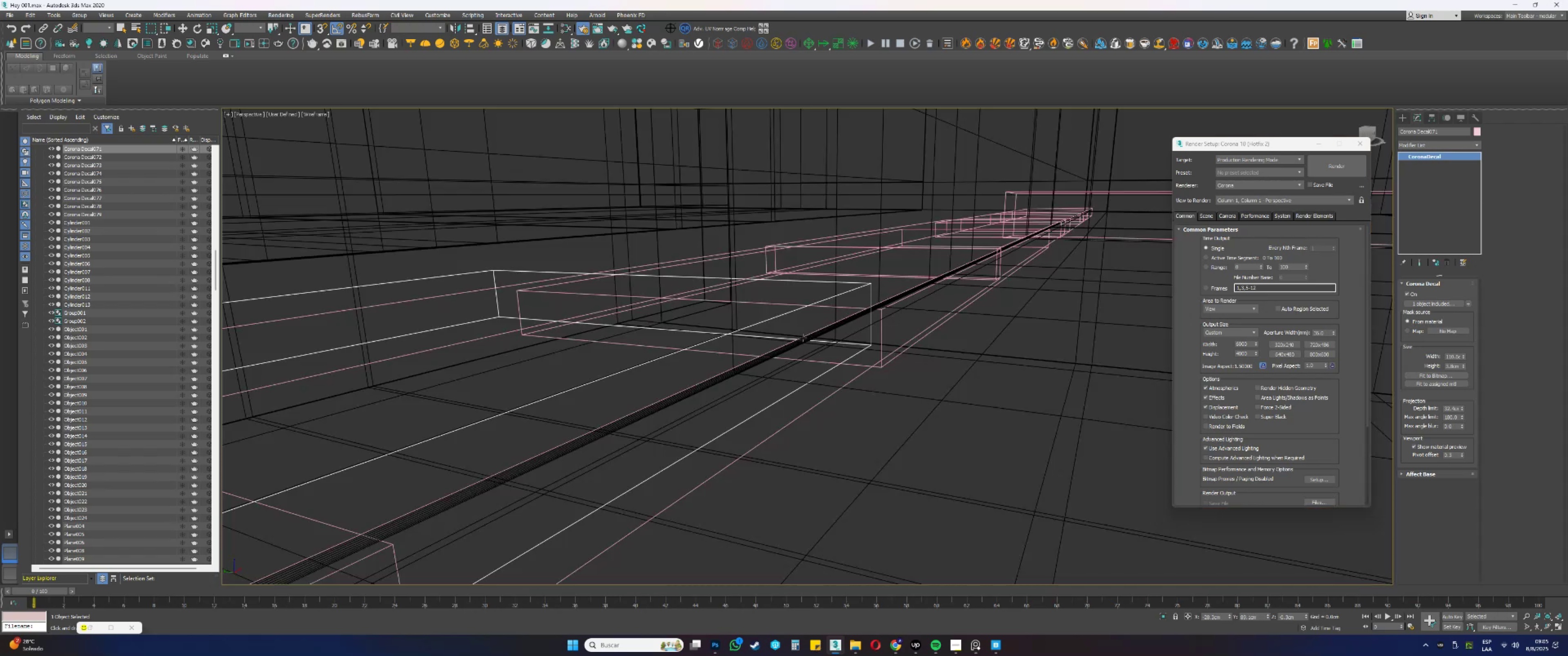 
left_click([802, 337])
 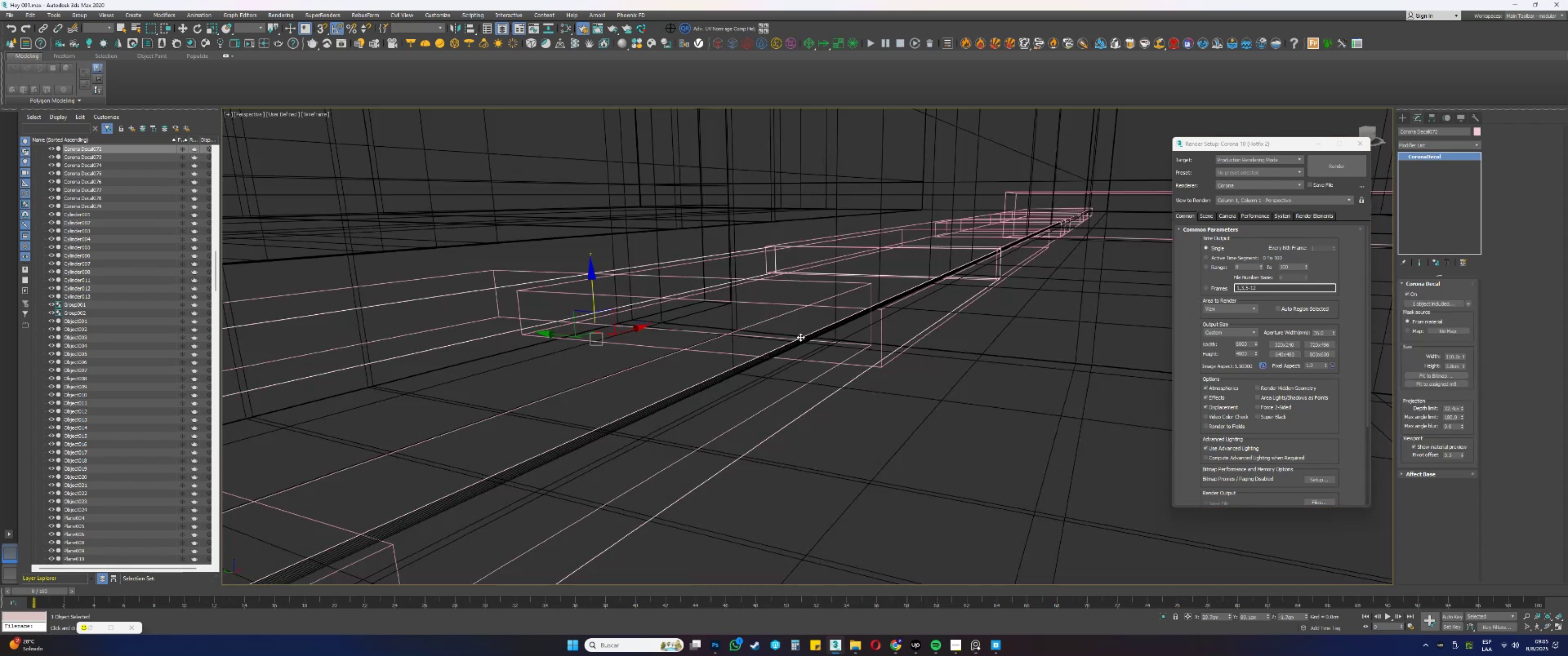 
key(F3)
 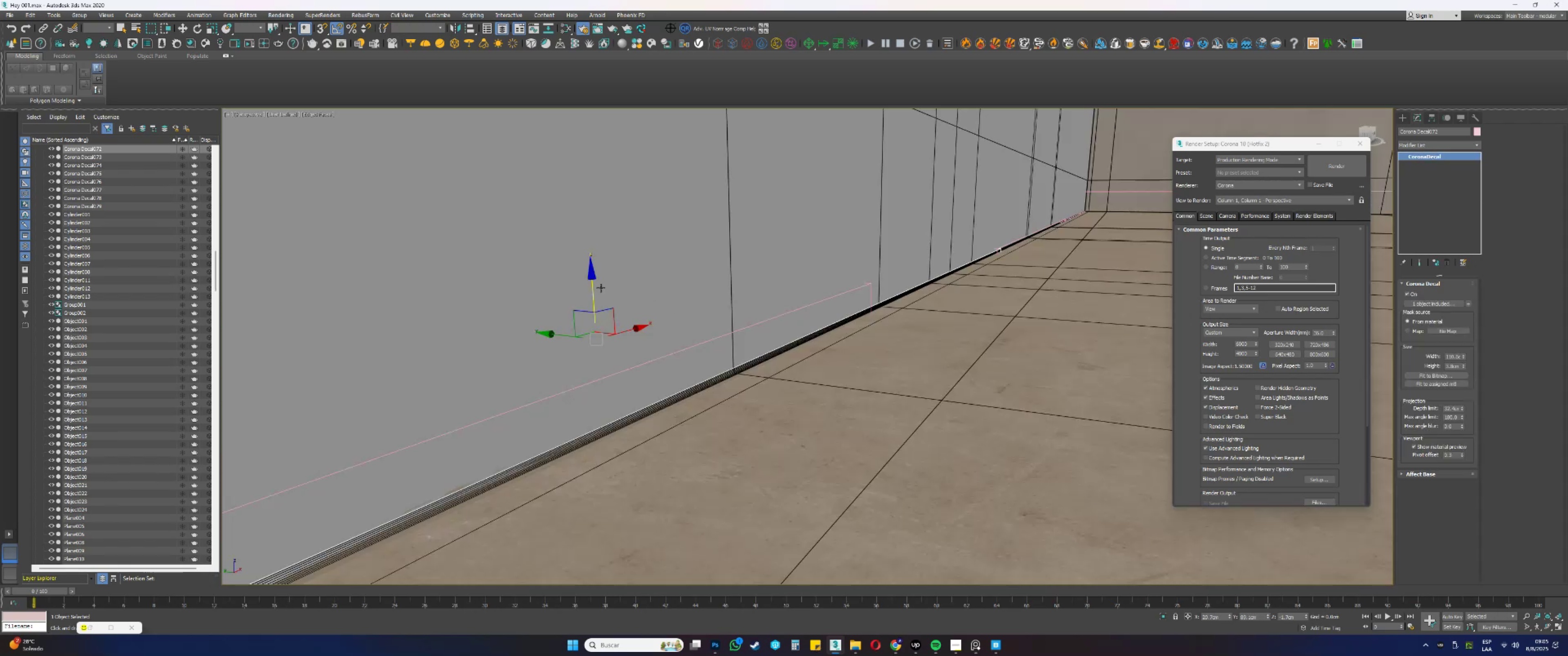 
left_click_drag(start_coordinate=[593, 287], to_coordinate=[588, 266])
 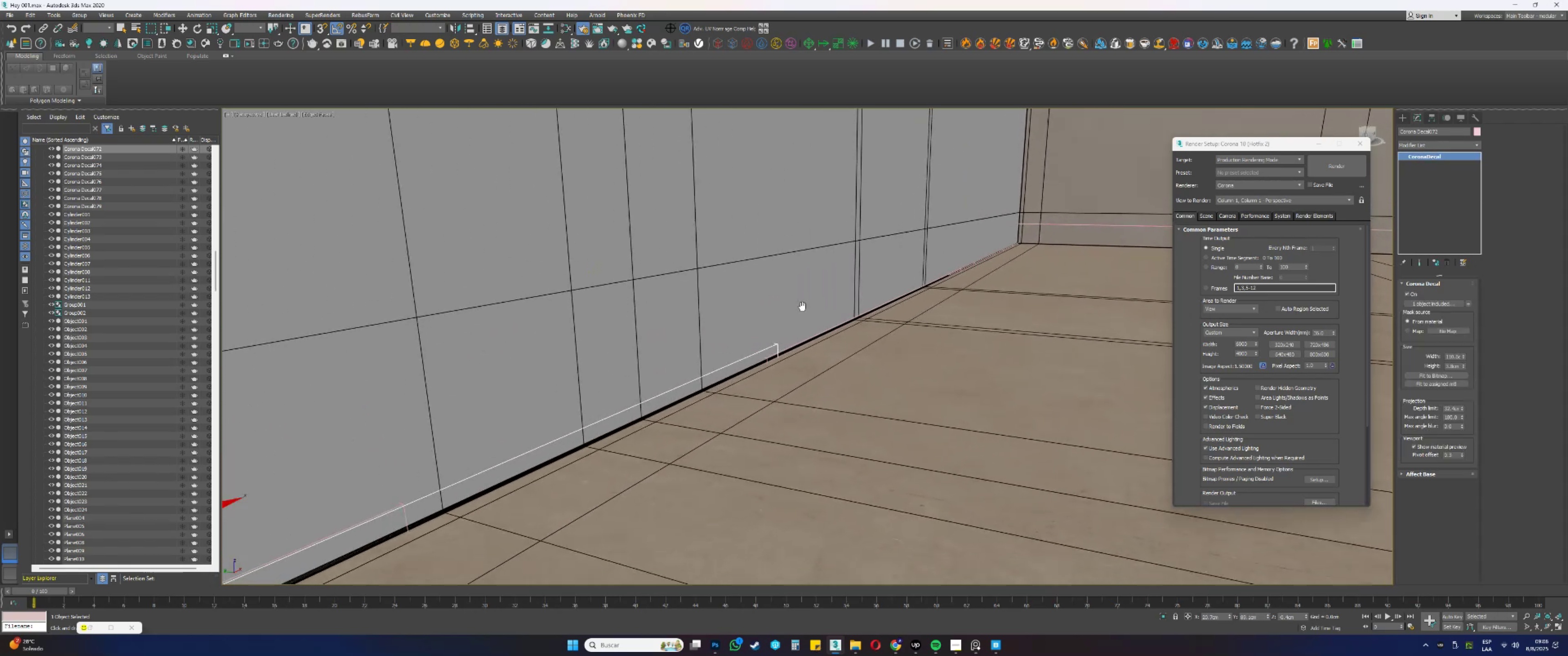 
scroll: coordinate [738, 362], scroll_direction: up, amount: 1.0
 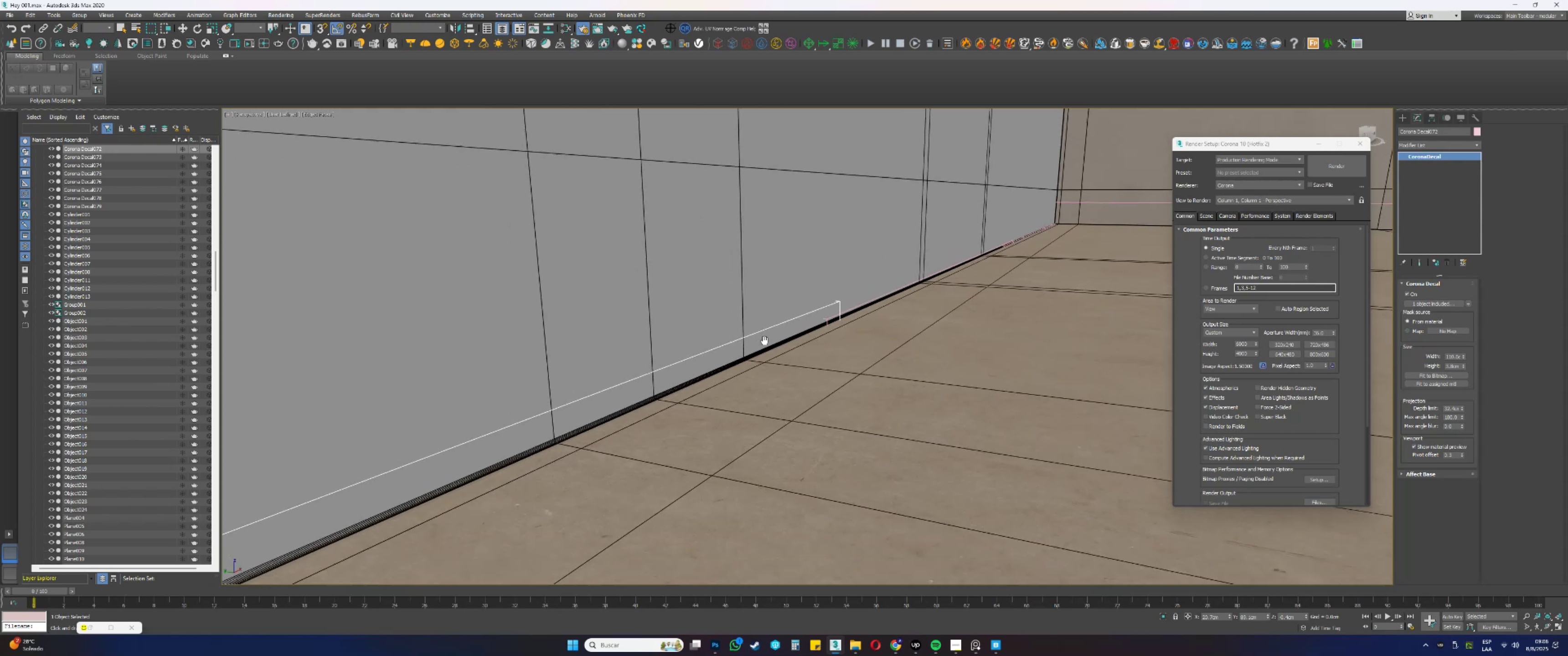 
key(F3)
 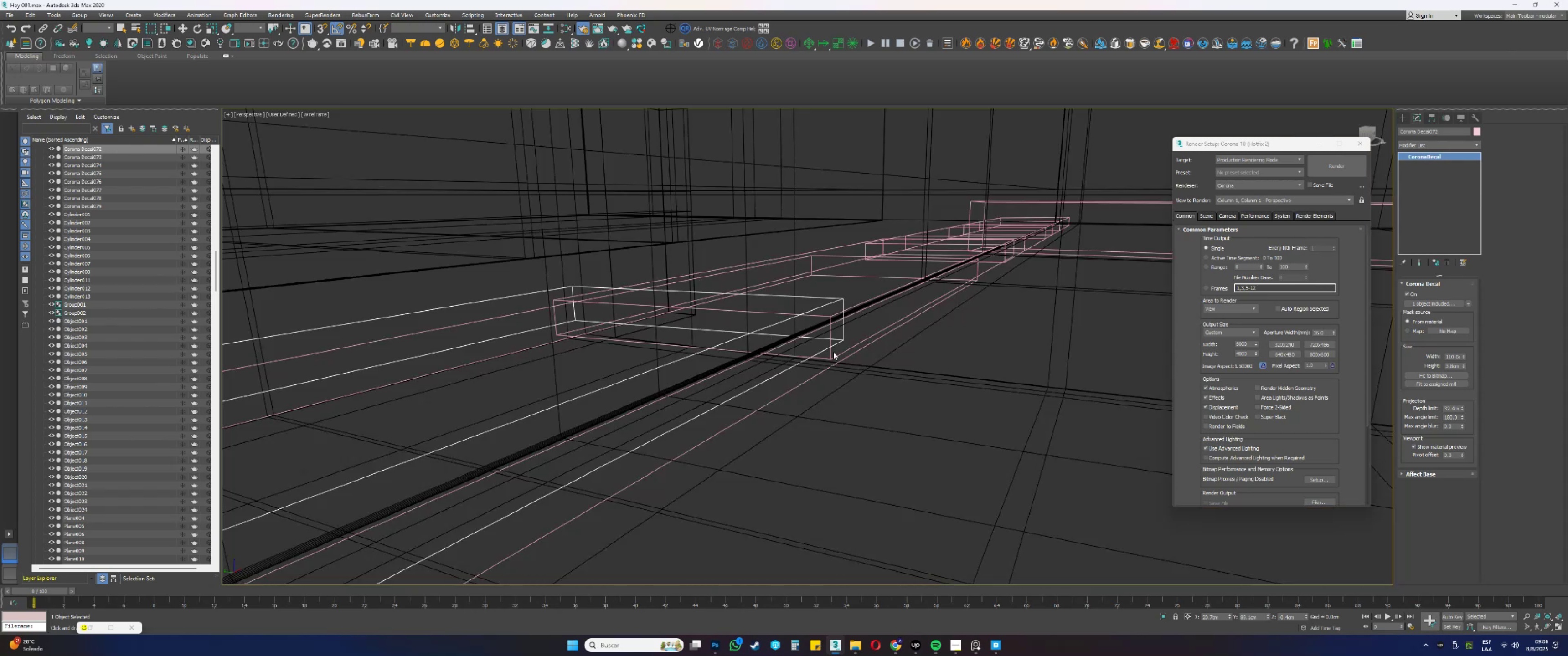 
left_click([816, 375])
 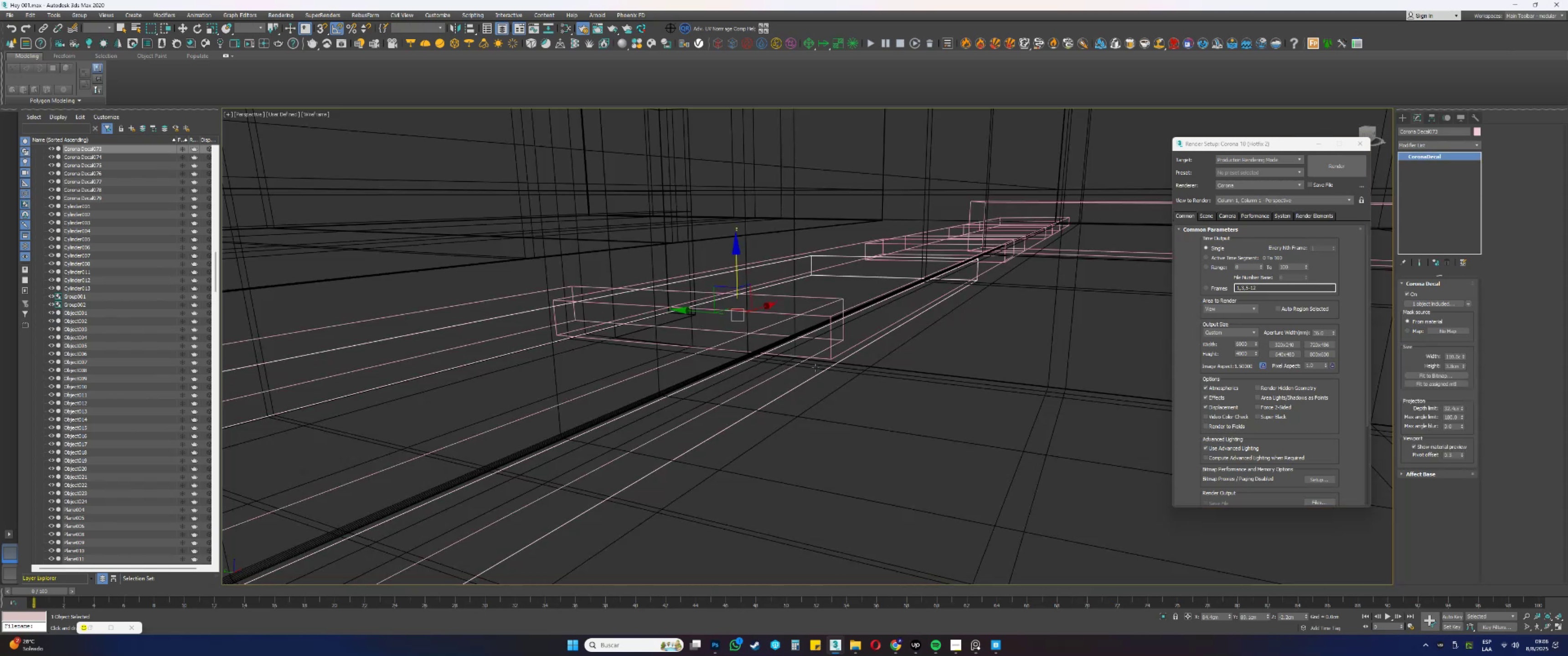 
key(F3)
 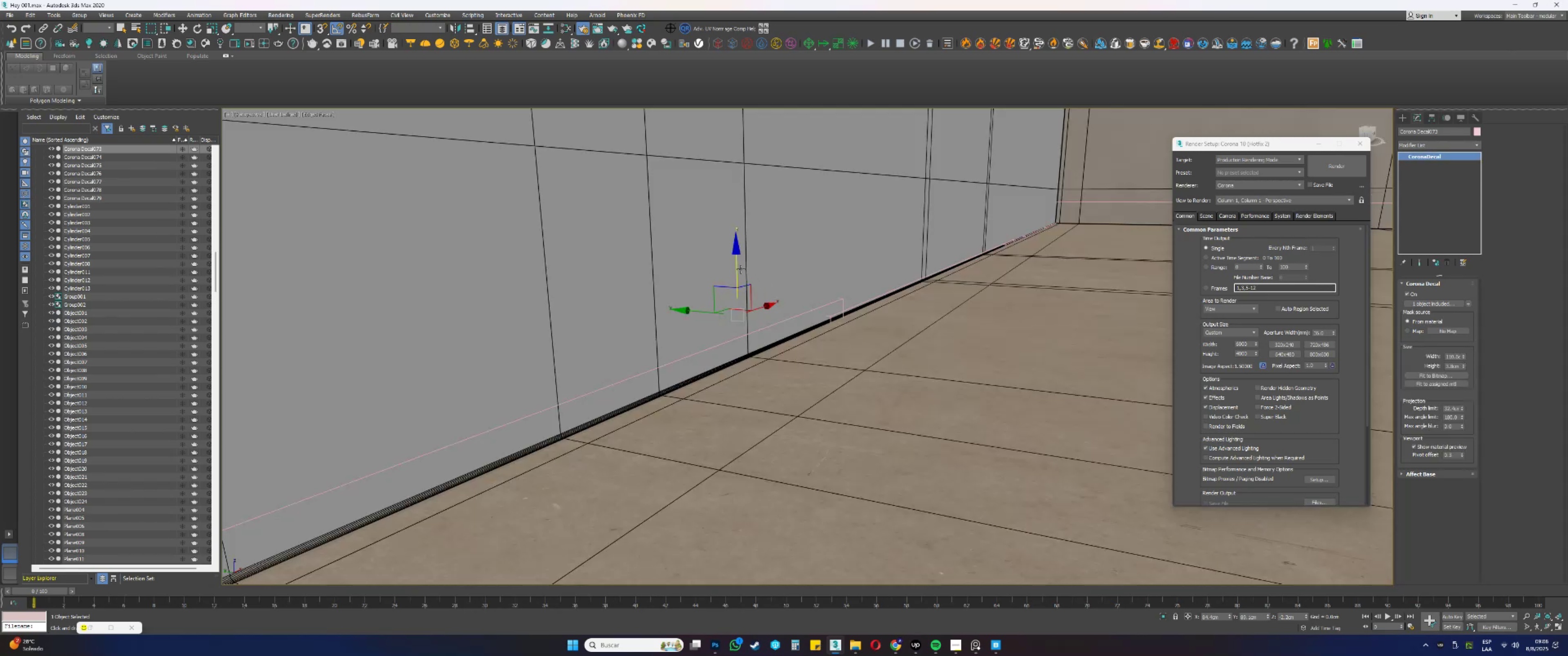 
left_click_drag(start_coordinate=[737, 266], to_coordinate=[732, 248])
 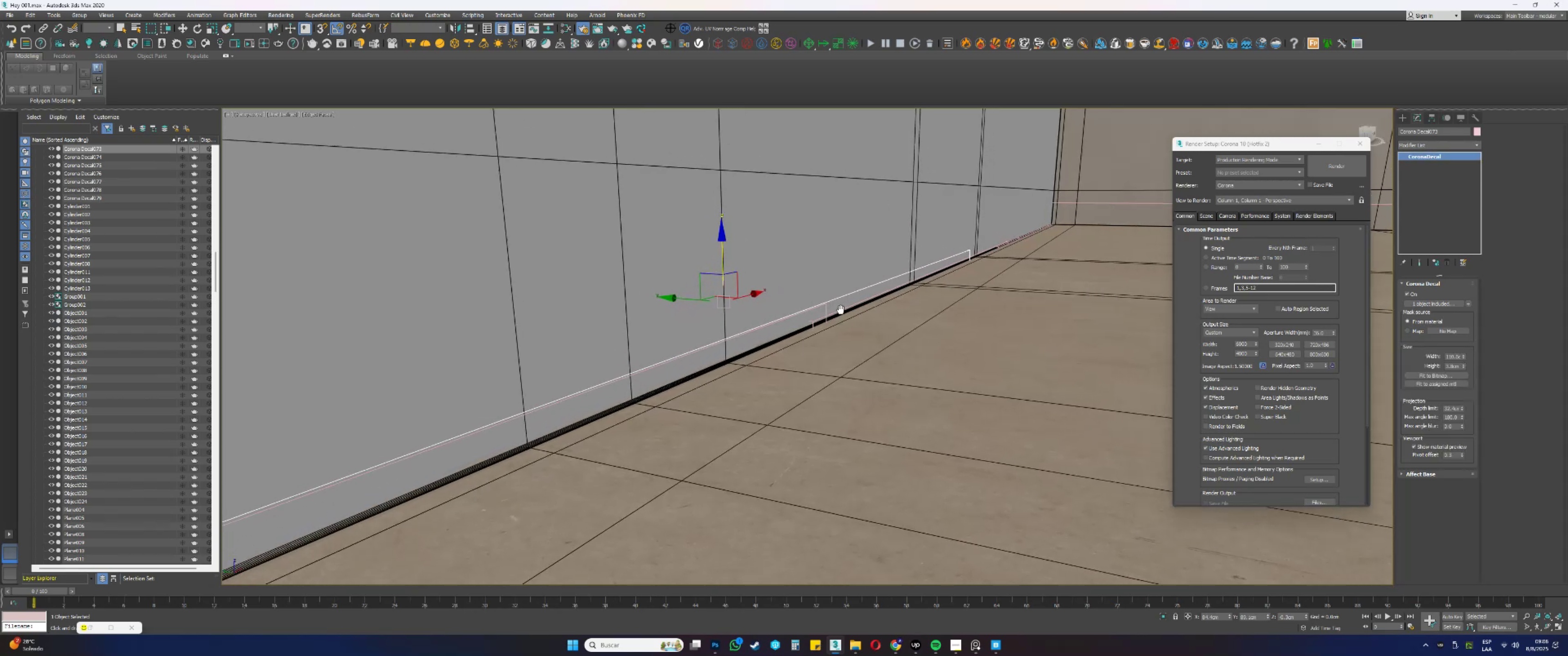 
scroll: coordinate [741, 347], scroll_direction: up, amount: 1.0
 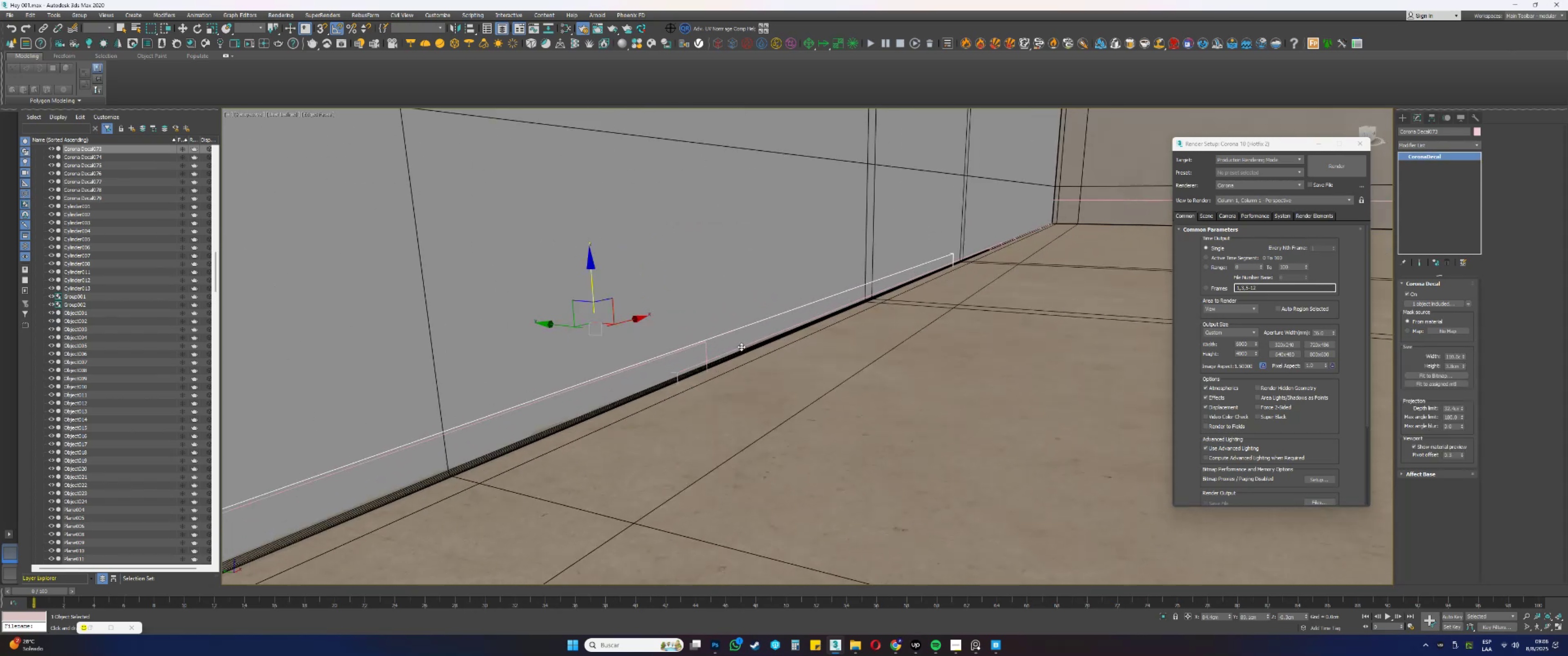 
key(F3)
 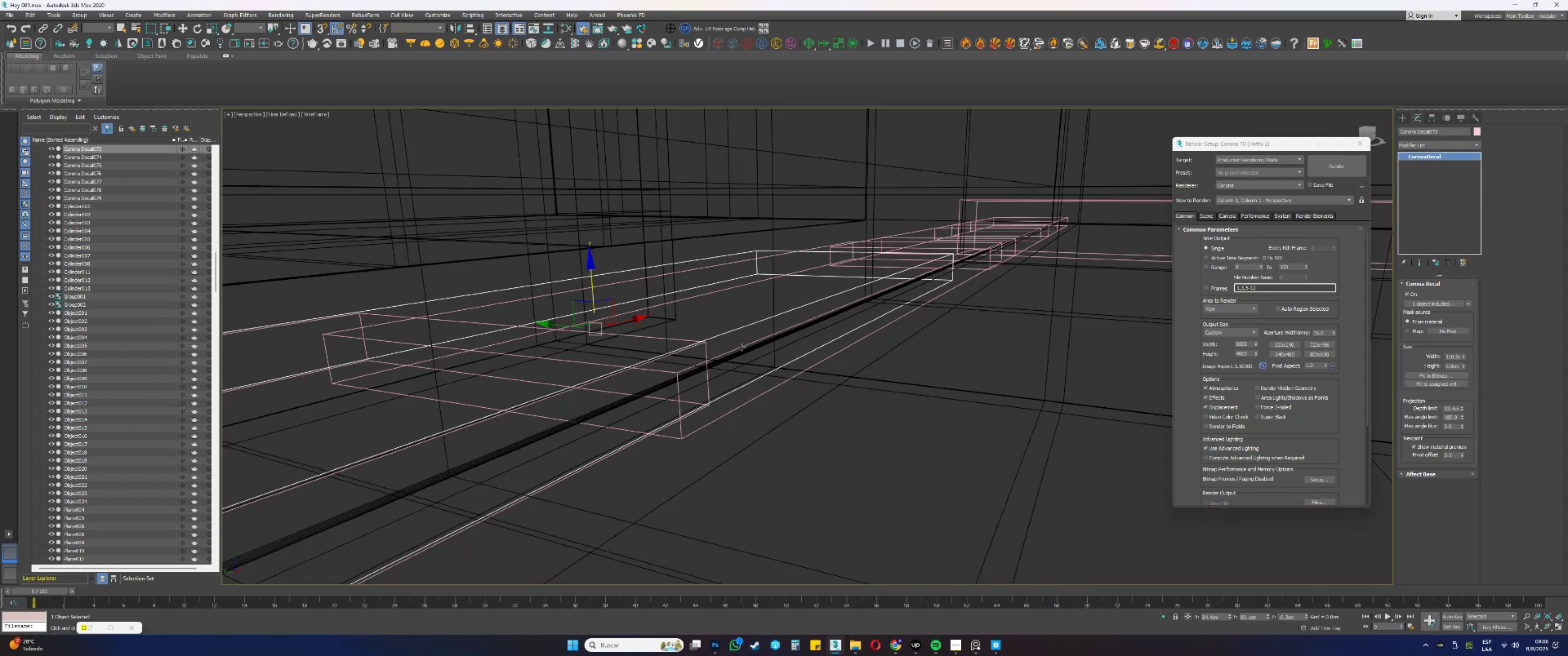 
left_click([741, 347])
 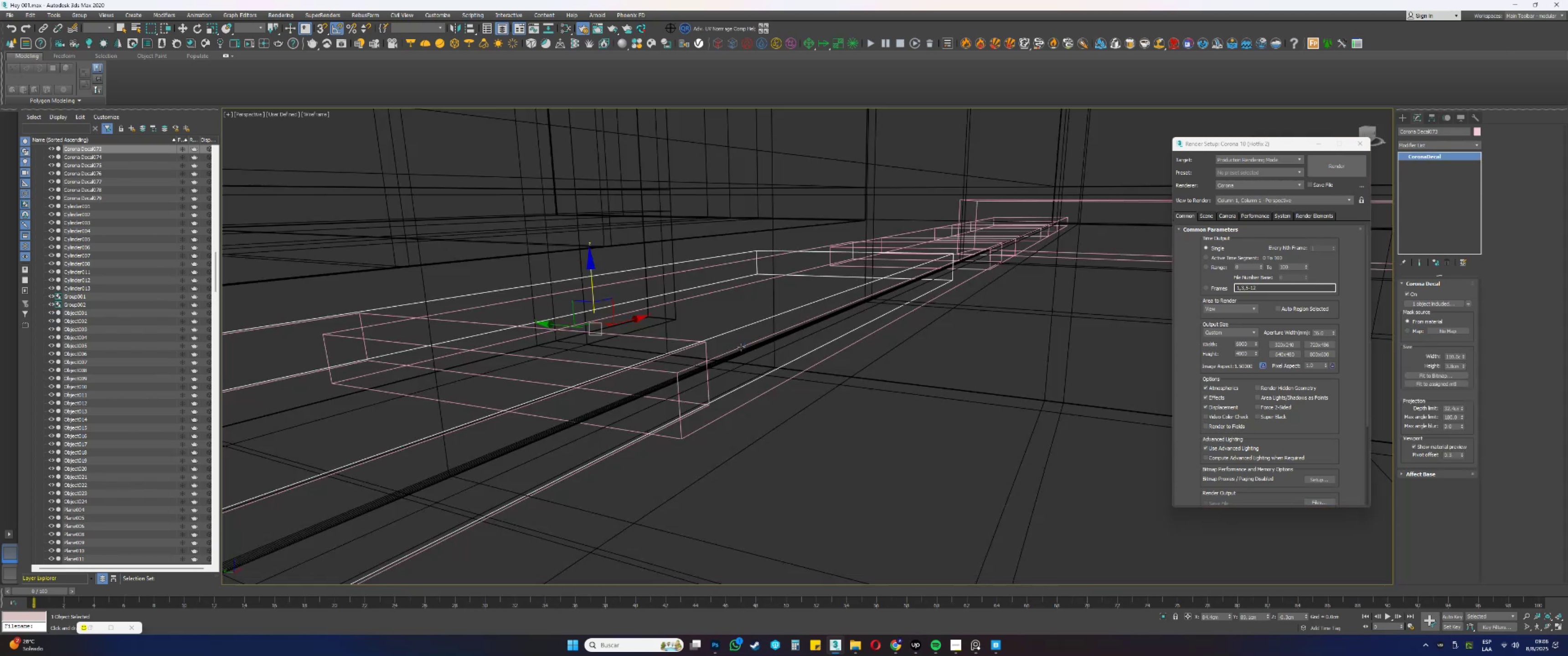 
key(F3)
 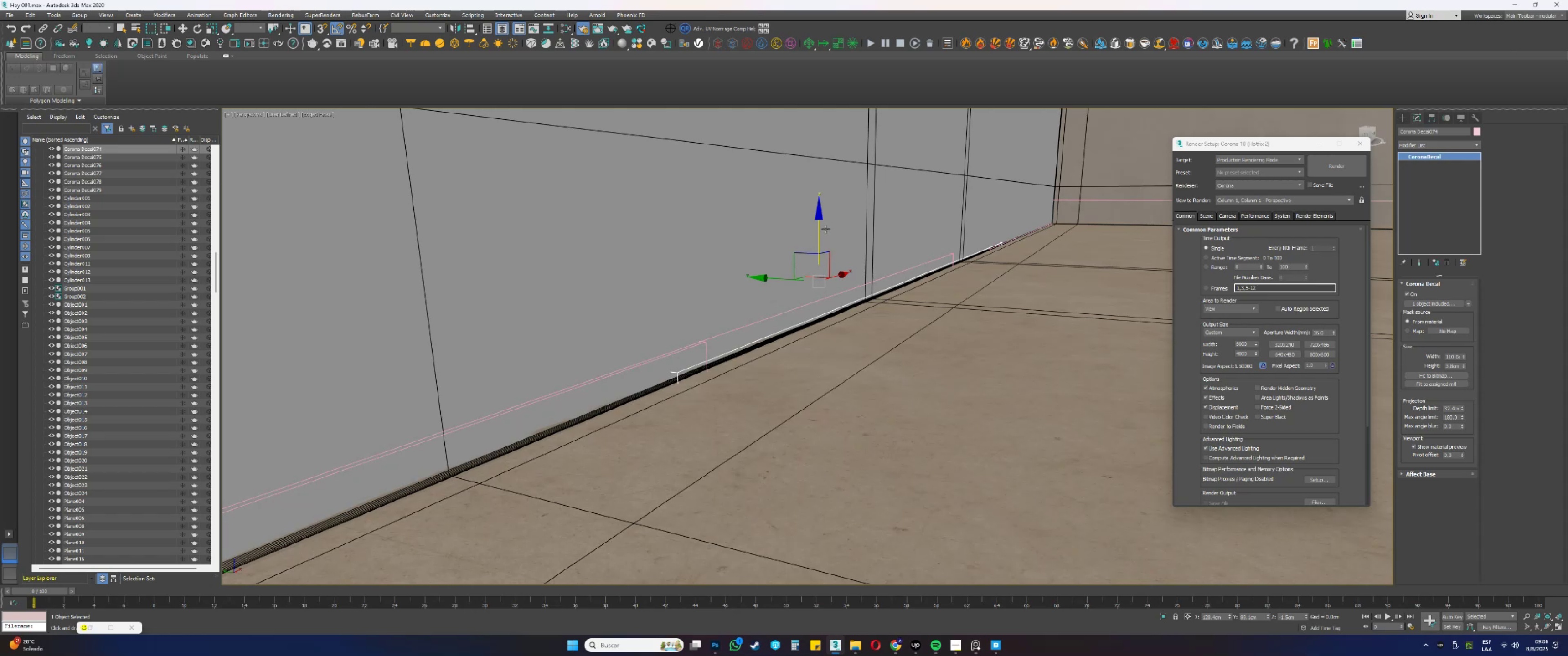 
left_click_drag(start_coordinate=[818, 236], to_coordinate=[813, 228])
 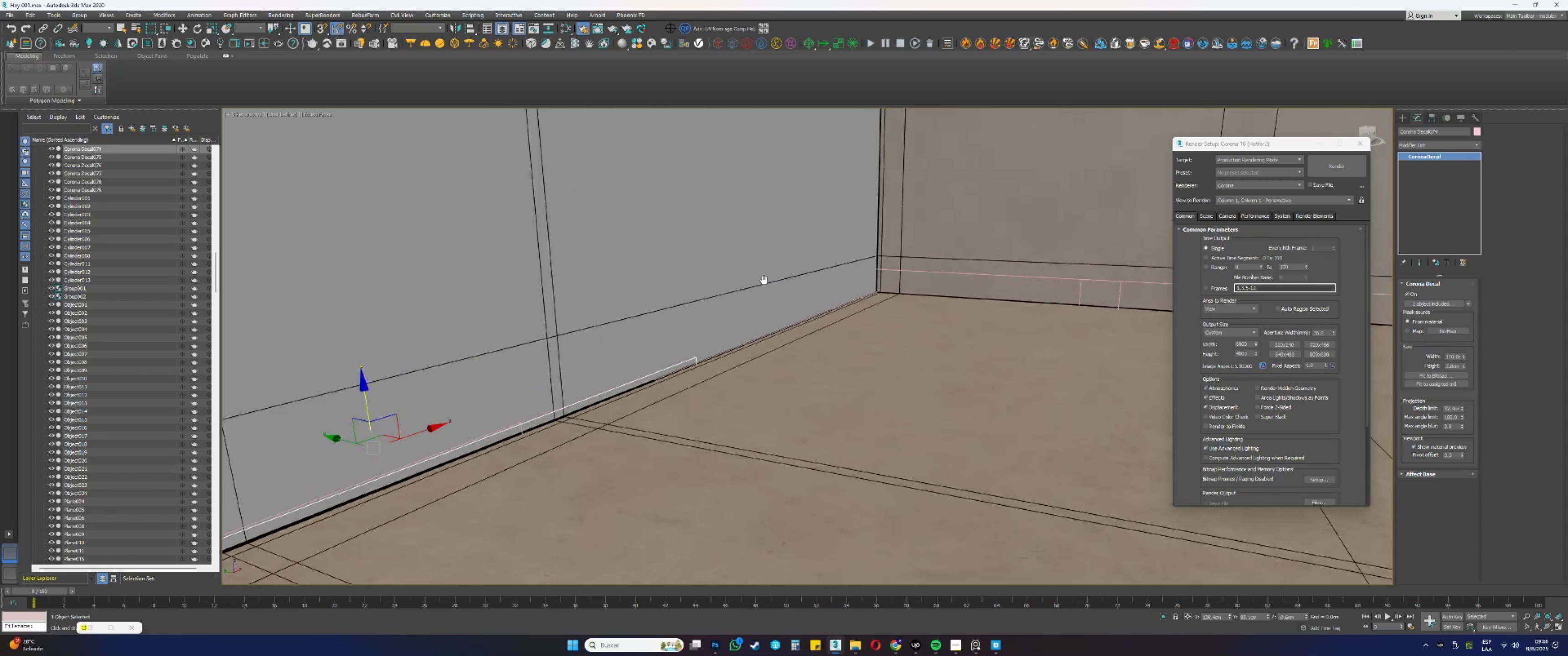 
scroll: coordinate [677, 374], scroll_direction: none, amount: 0.0
 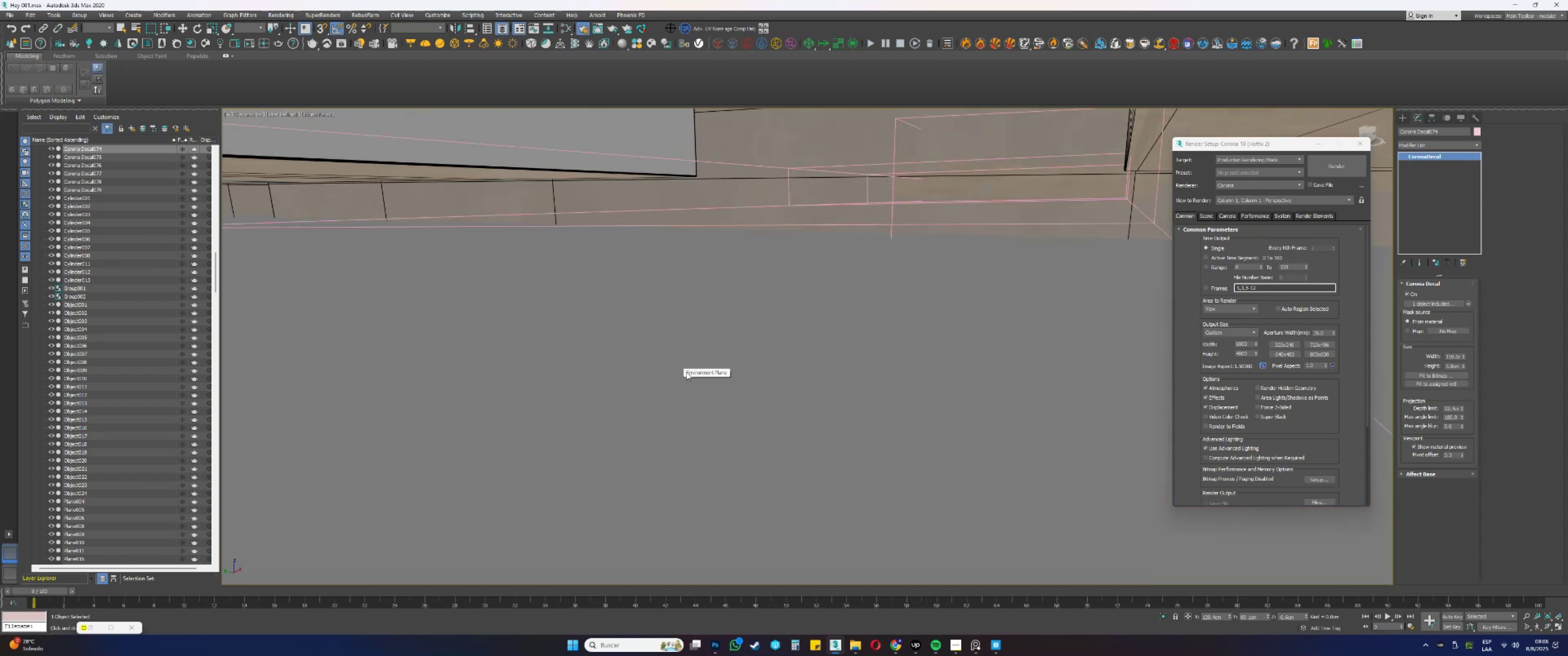 
key(Z)
 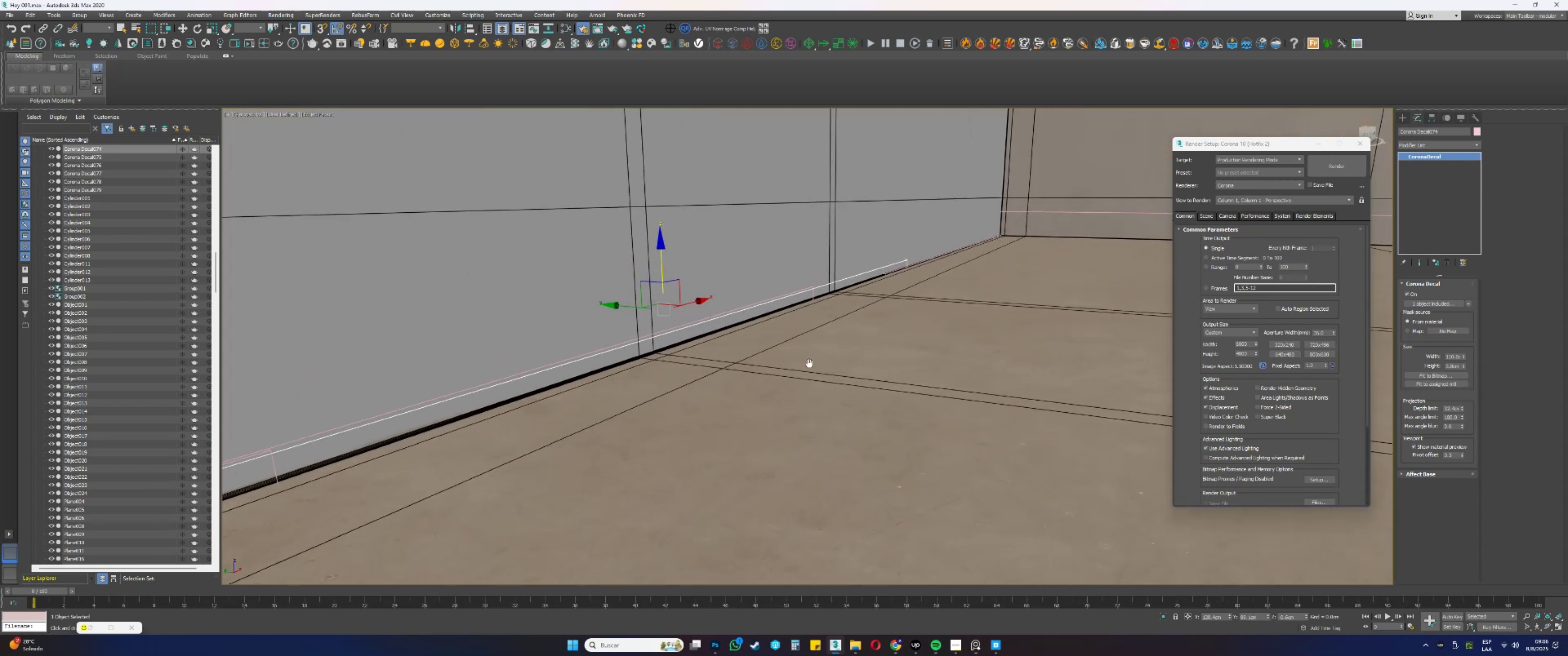 
scroll: coordinate [849, 331], scroll_direction: up, amount: 2.0
 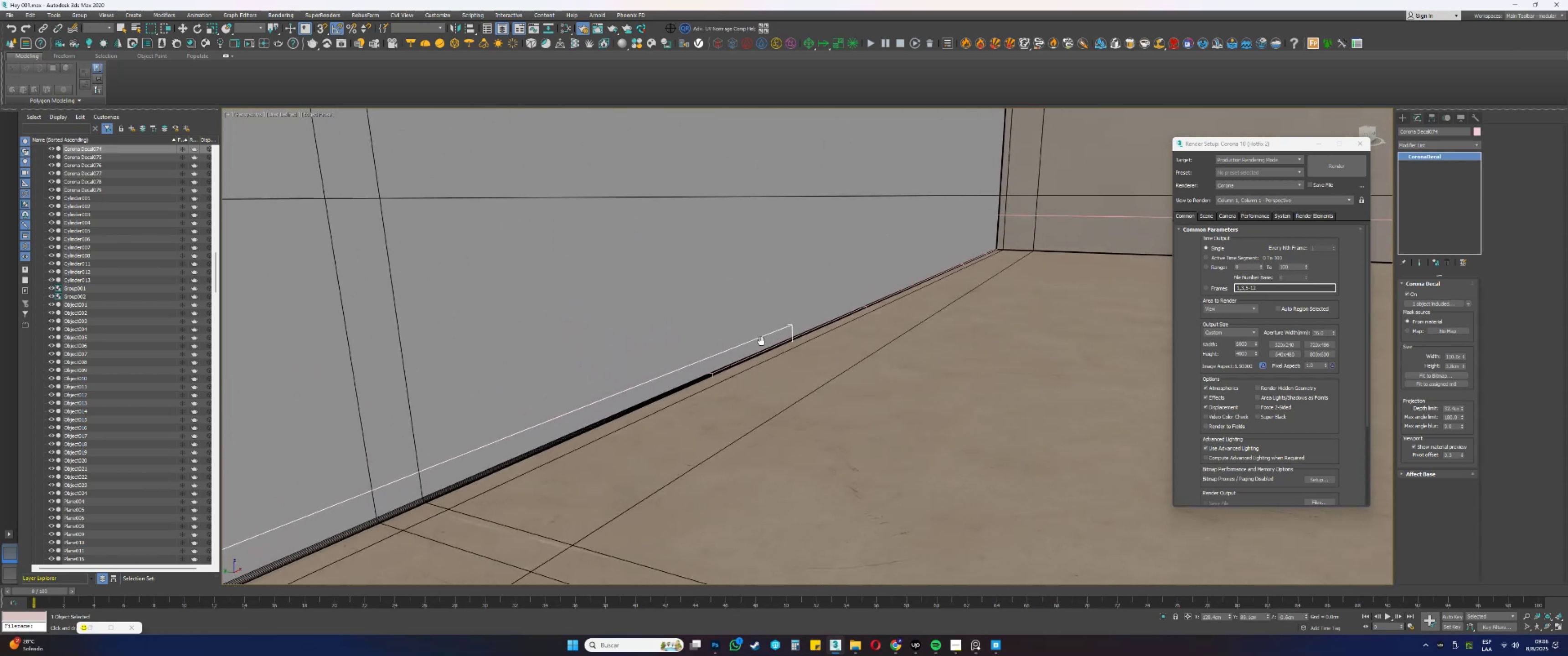 
key(F3)
 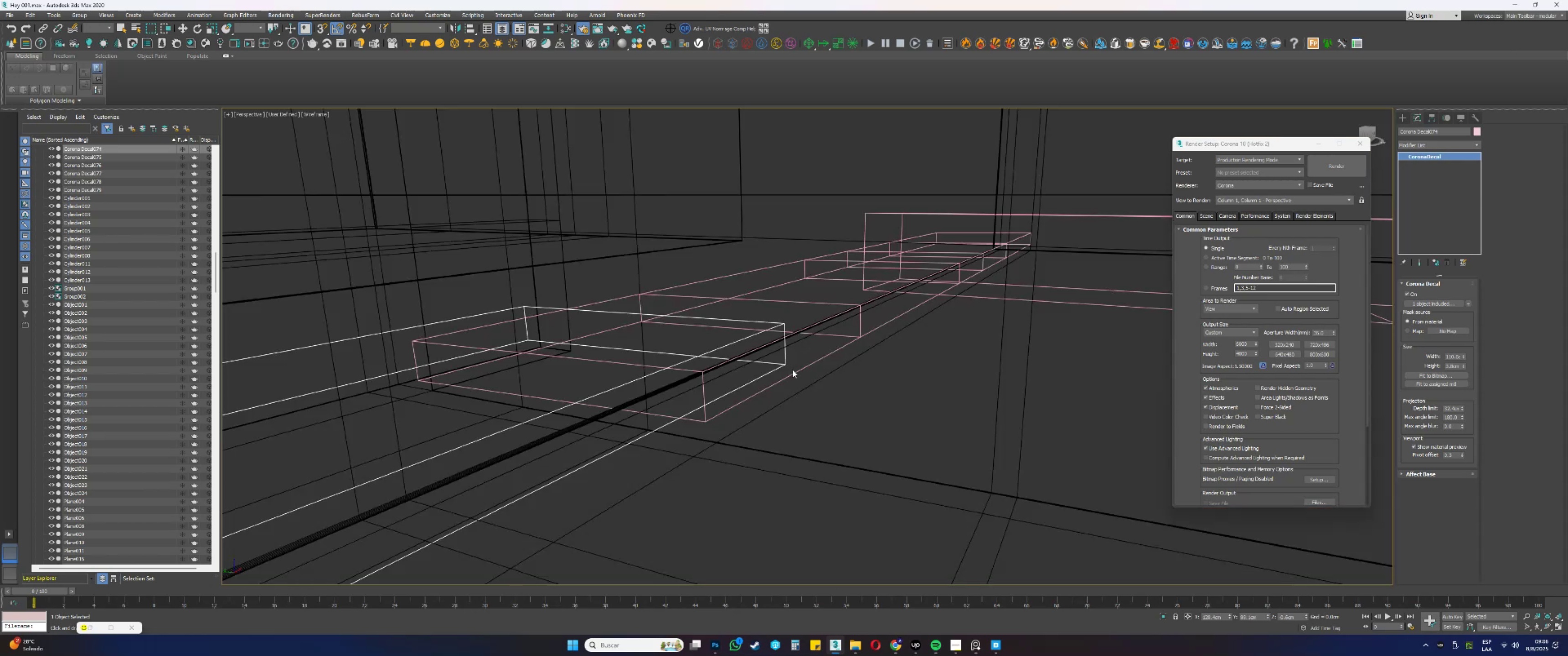 
left_click([792, 374])
 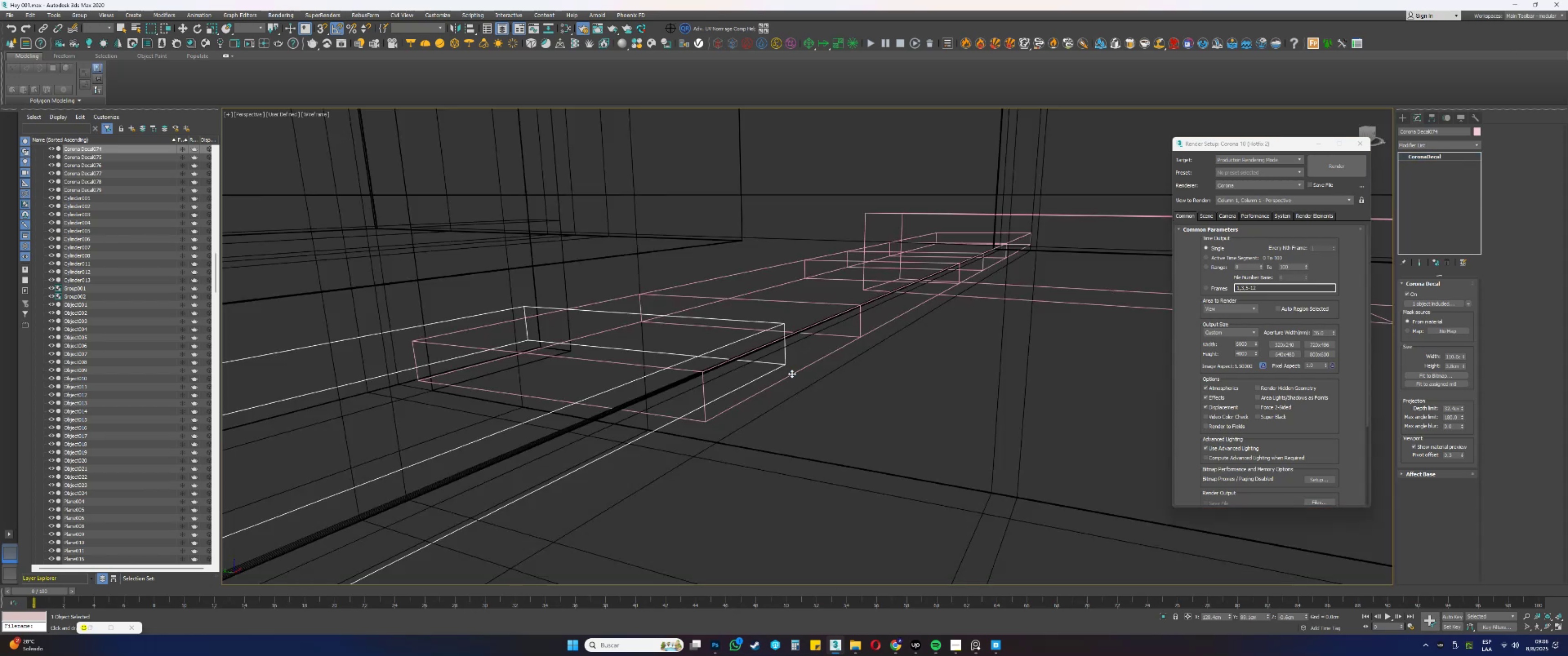 
key(F3)
 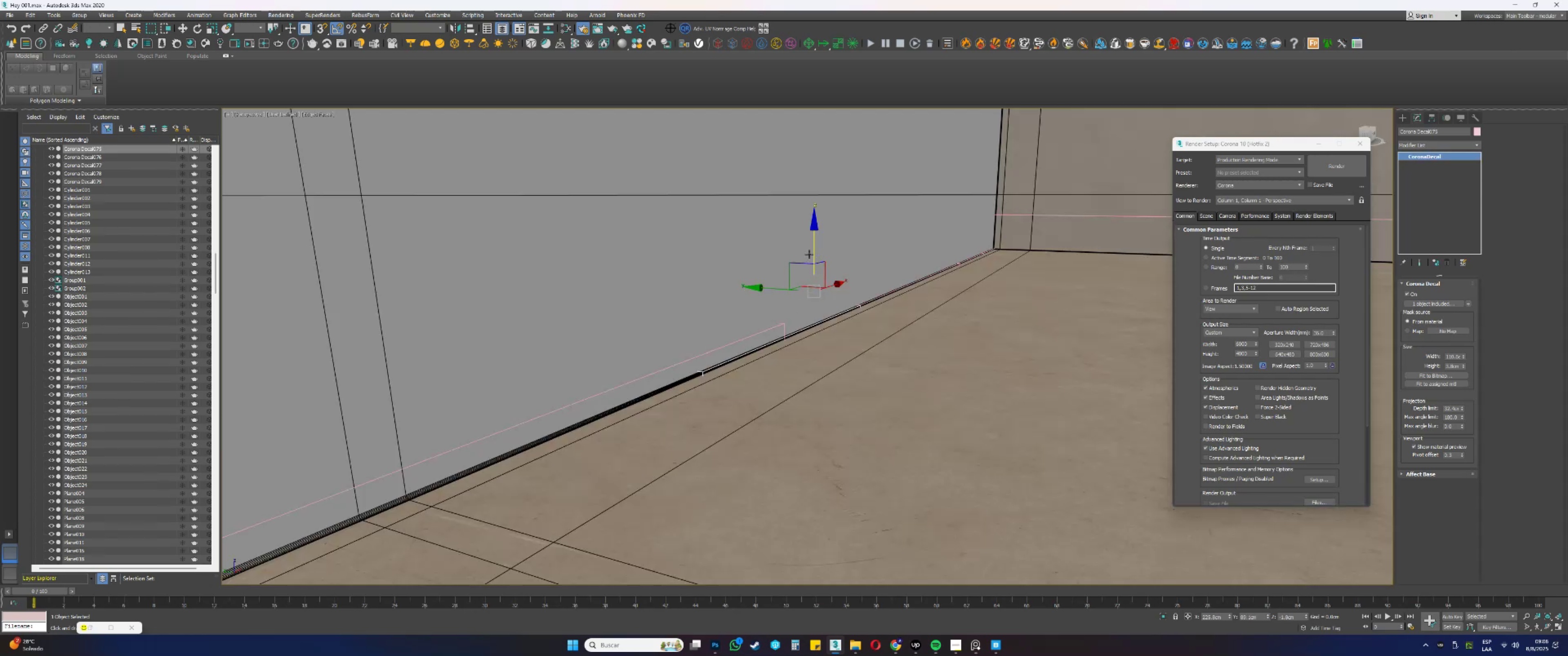 
left_click_drag(start_coordinate=[813, 253], to_coordinate=[797, 241])
 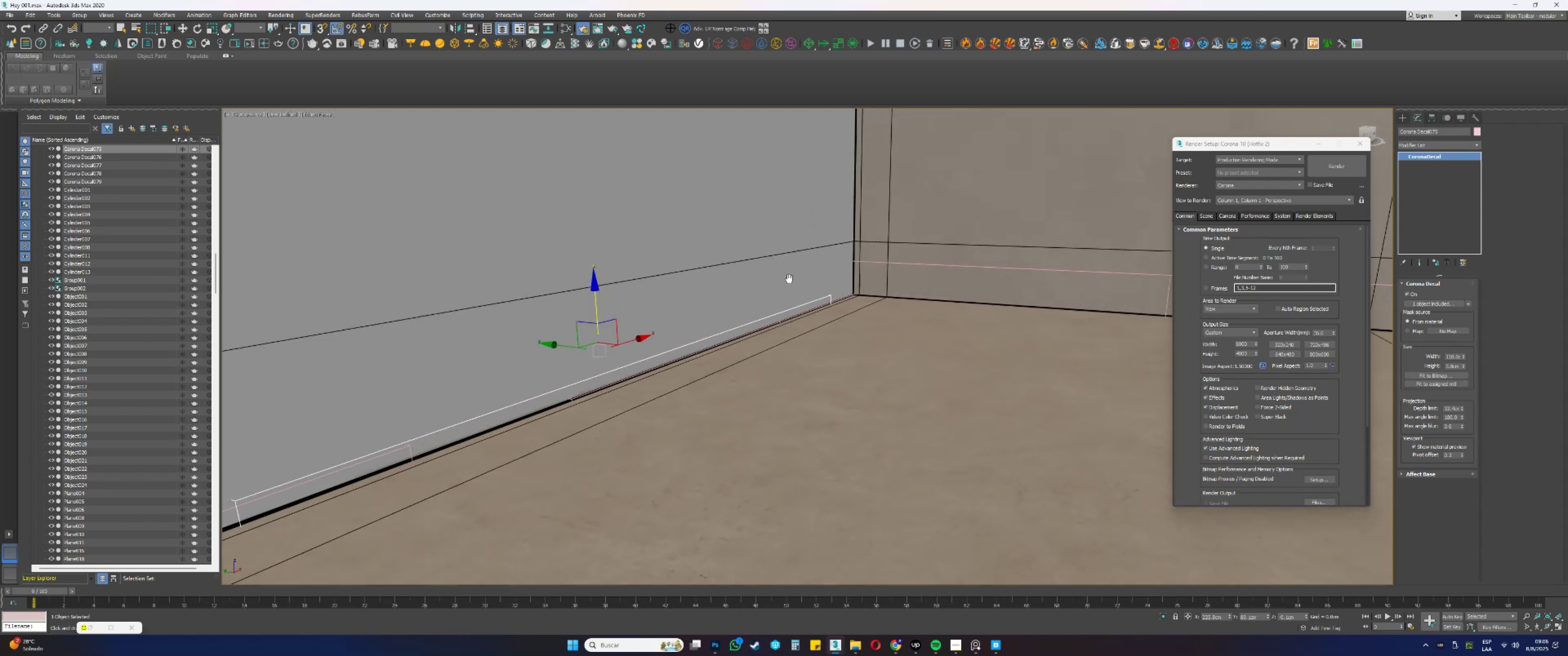 
key(F3)
 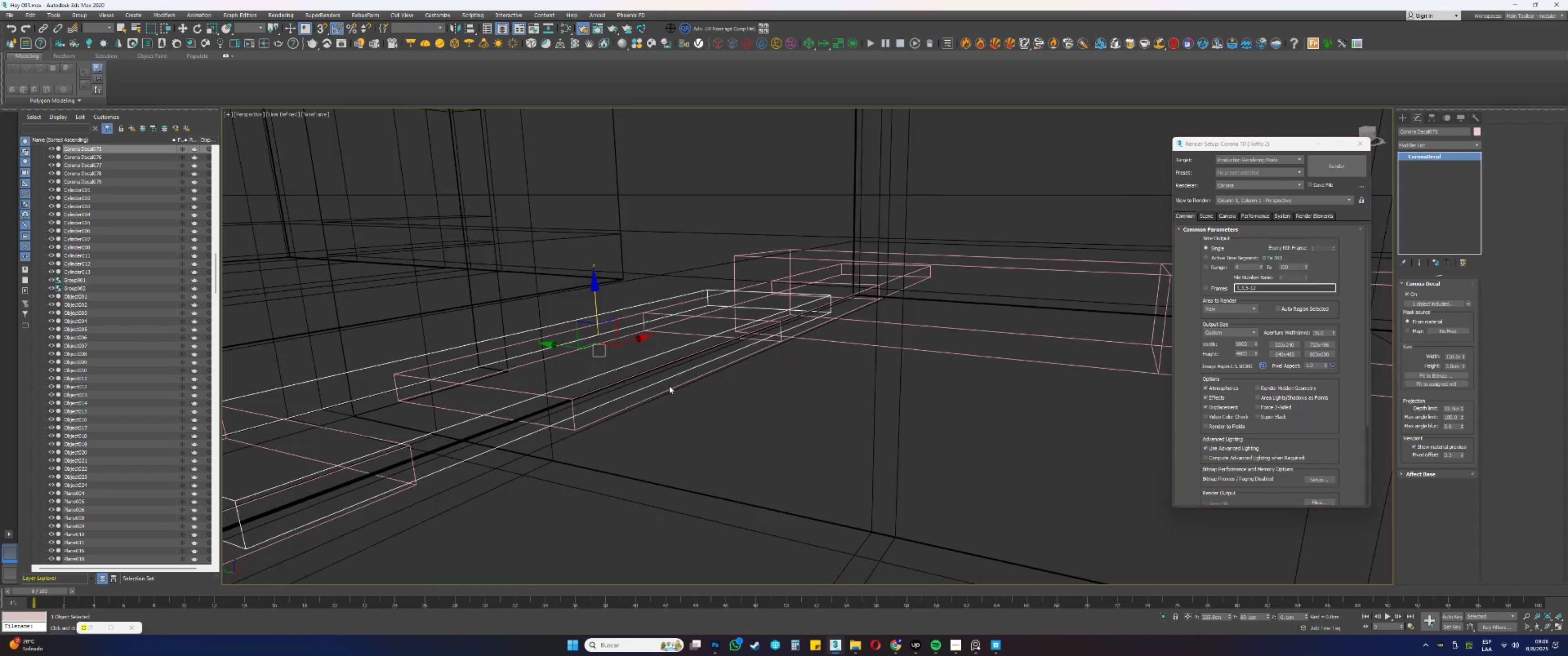 
left_click([666, 391])
 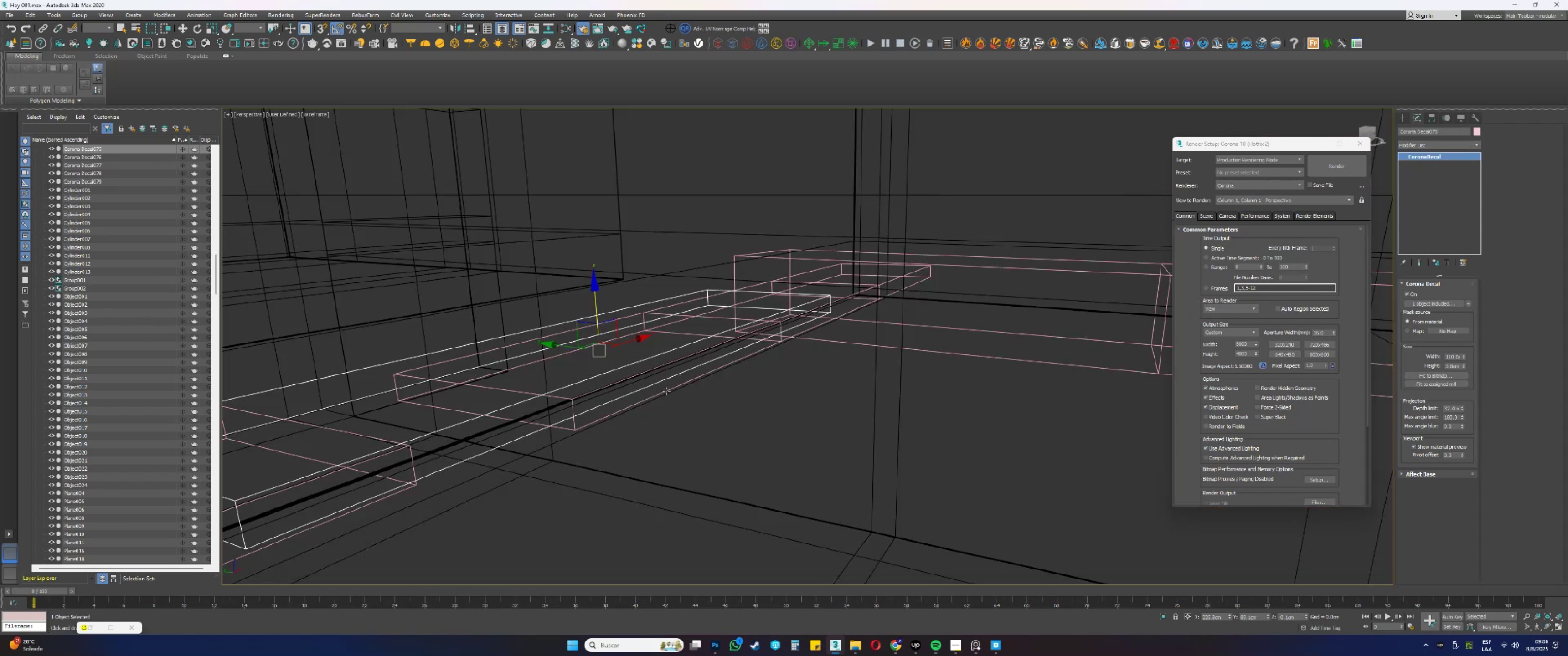 
key(F3)
 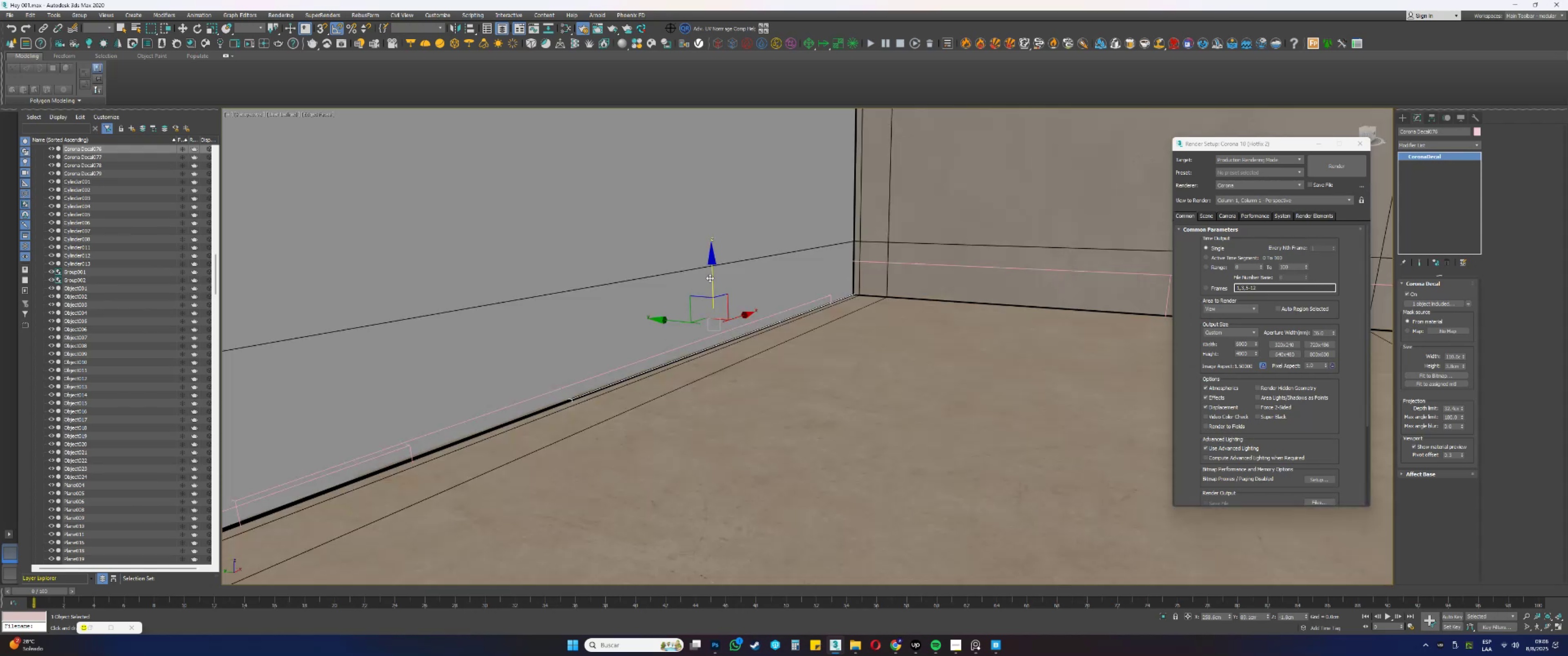 
left_click_drag(start_coordinate=[710, 279], to_coordinate=[709, 271])
 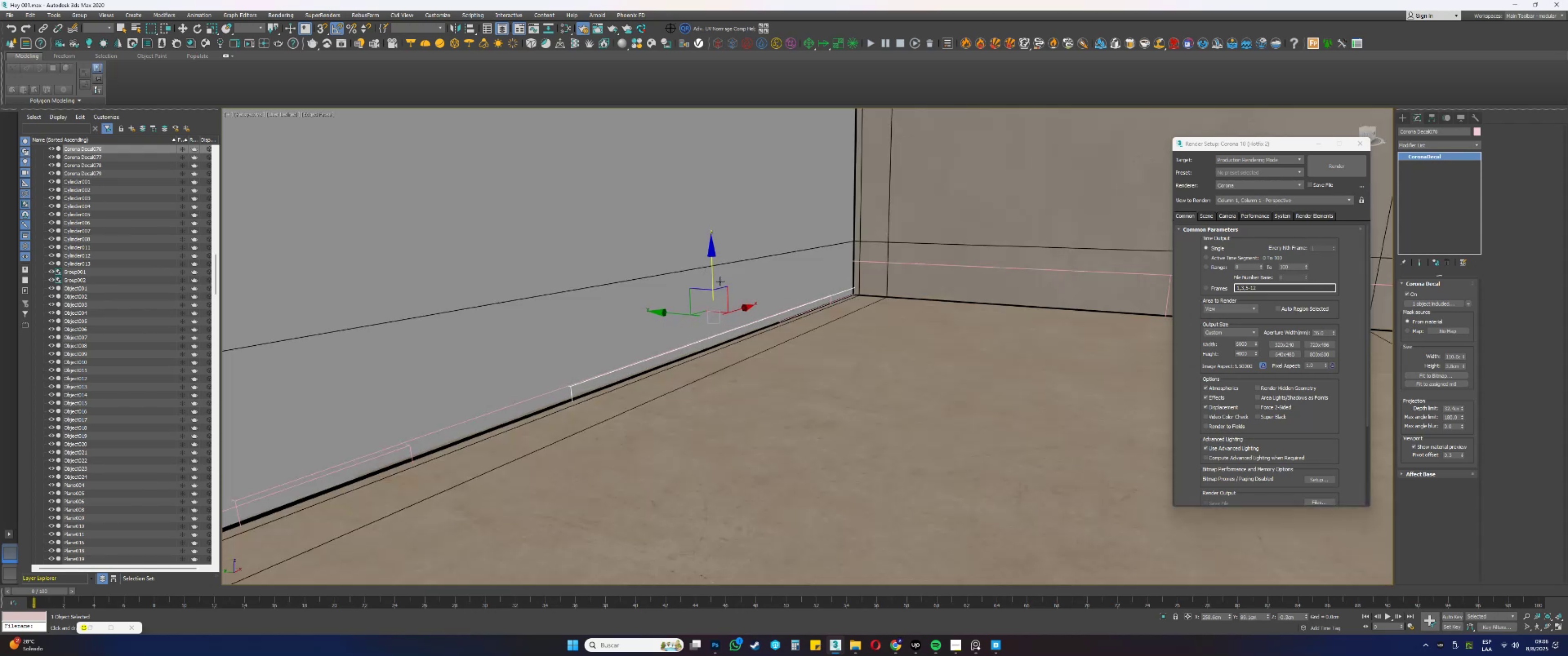 
key(F3)
 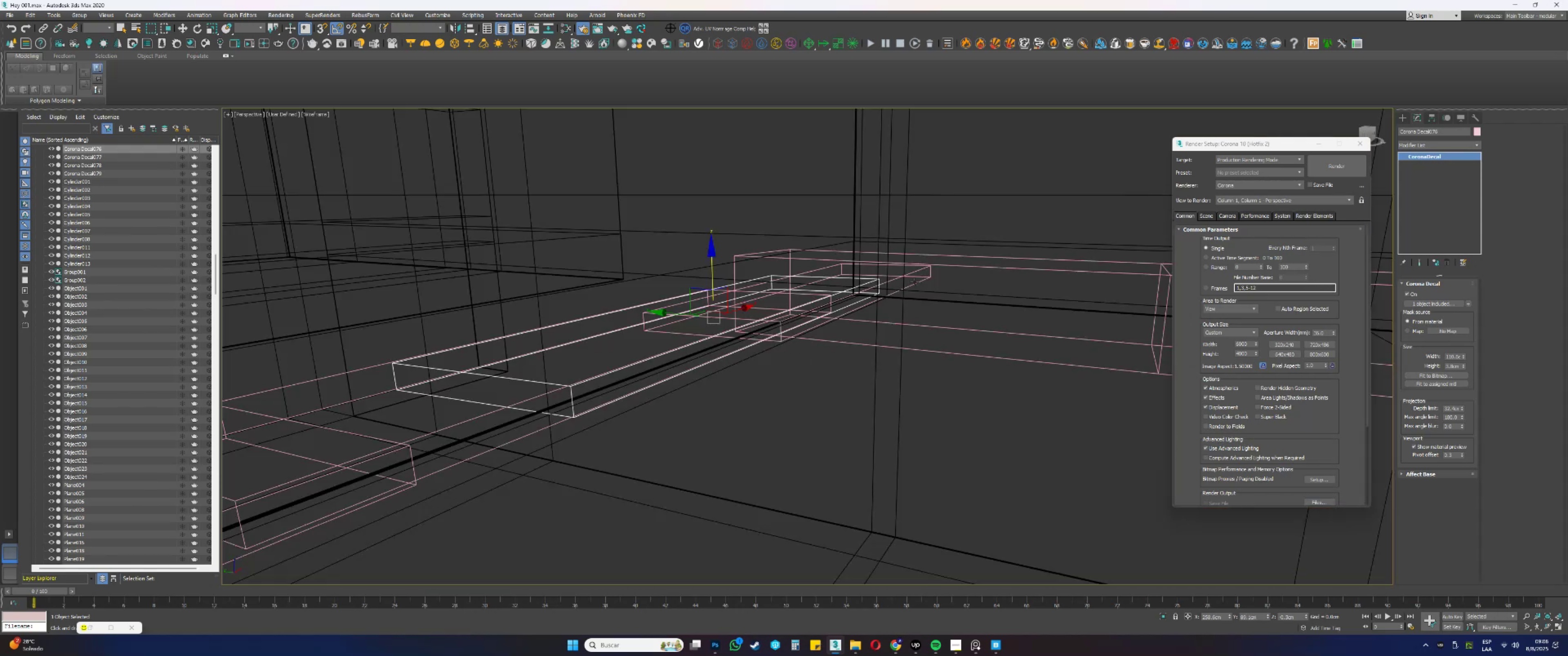 
left_click([918, 282])
 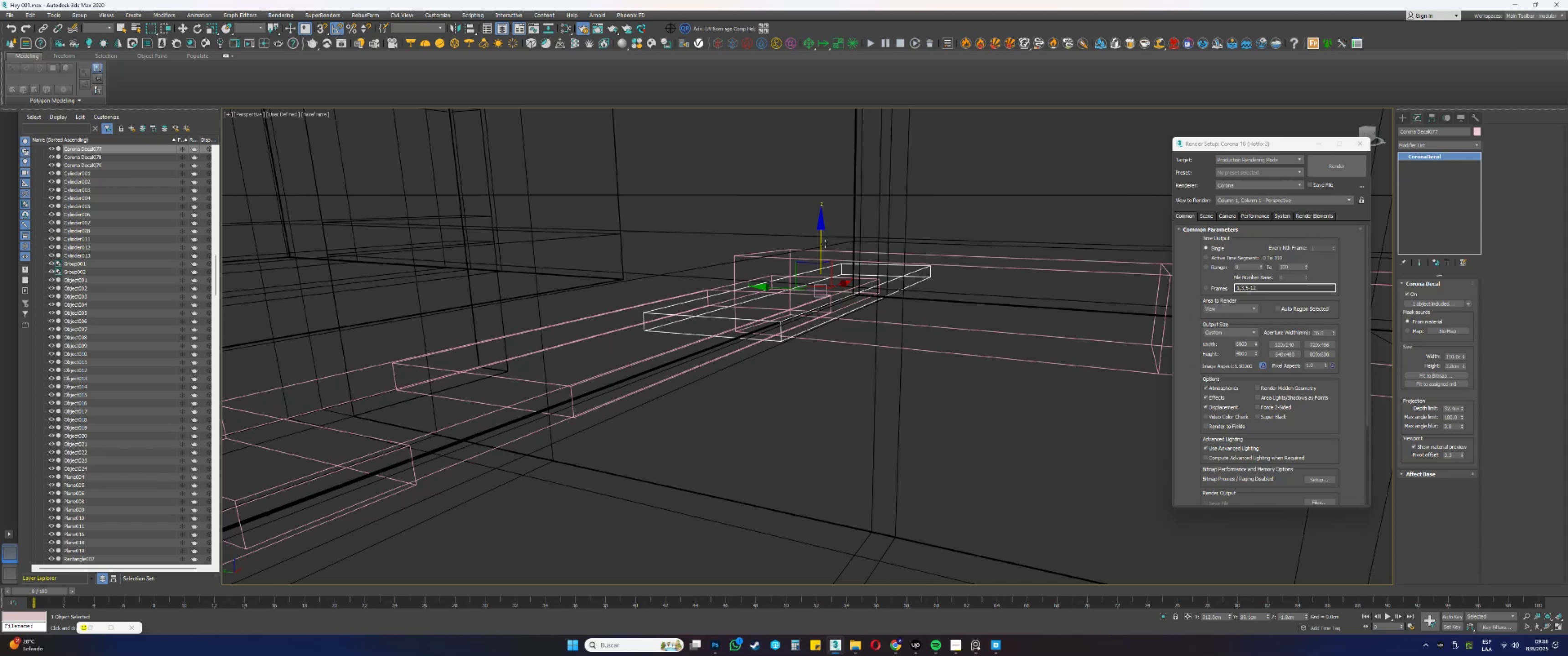 
left_click_drag(start_coordinate=[821, 241], to_coordinate=[817, 235])
 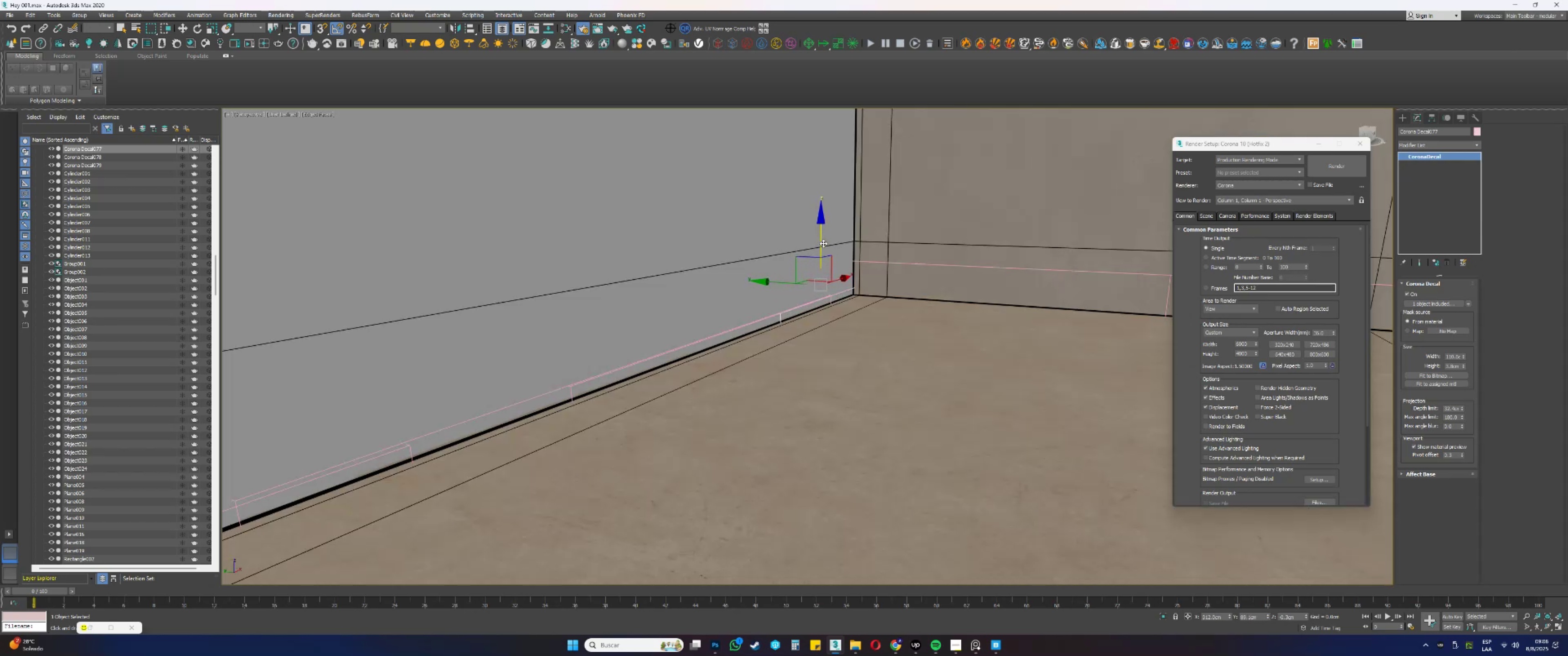 
key(F3)
 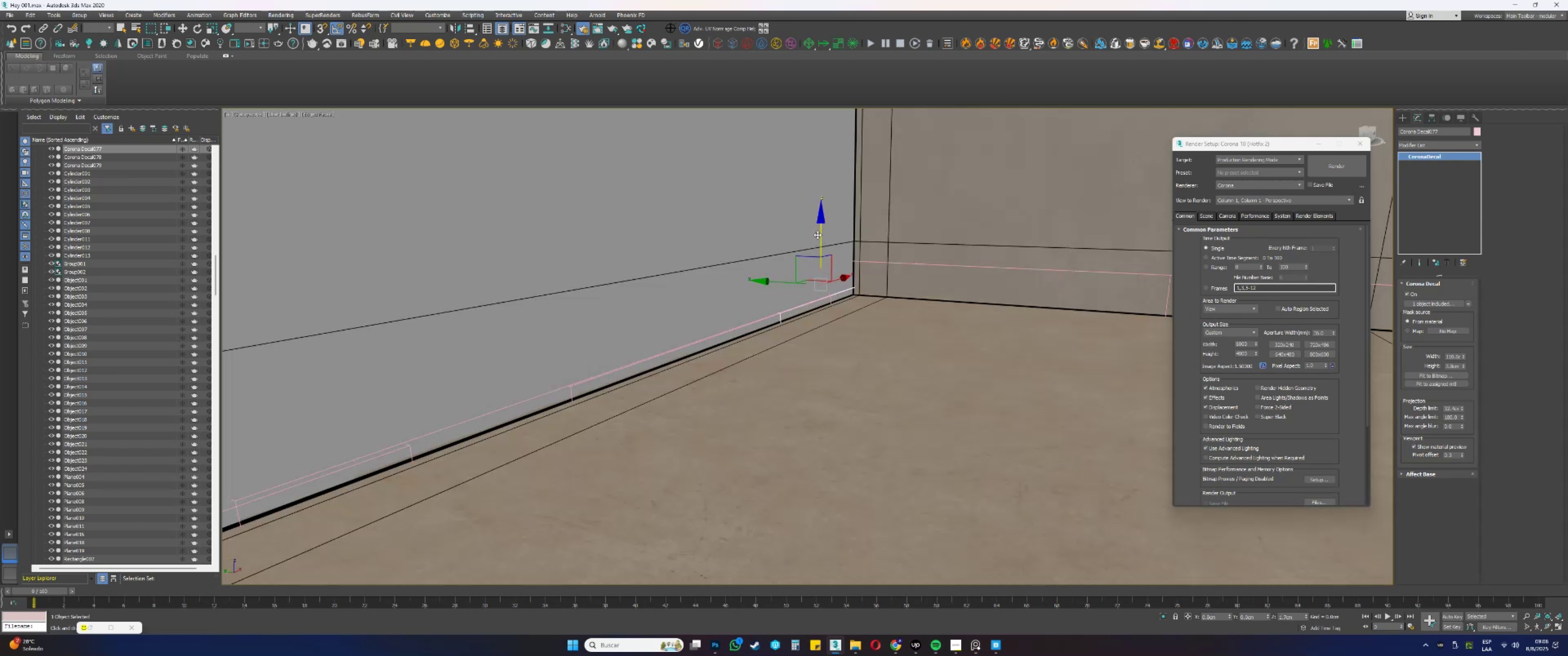 
key(F3)
 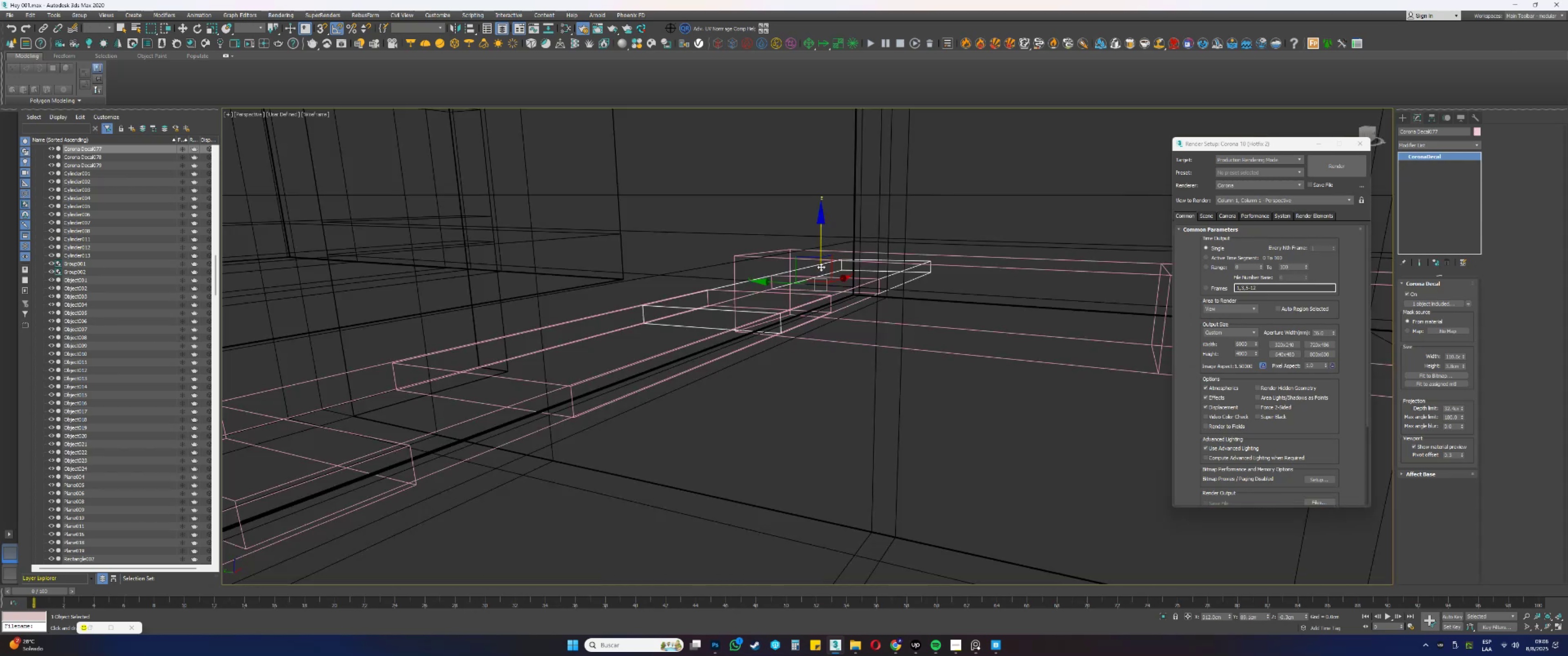 
key(F3)
 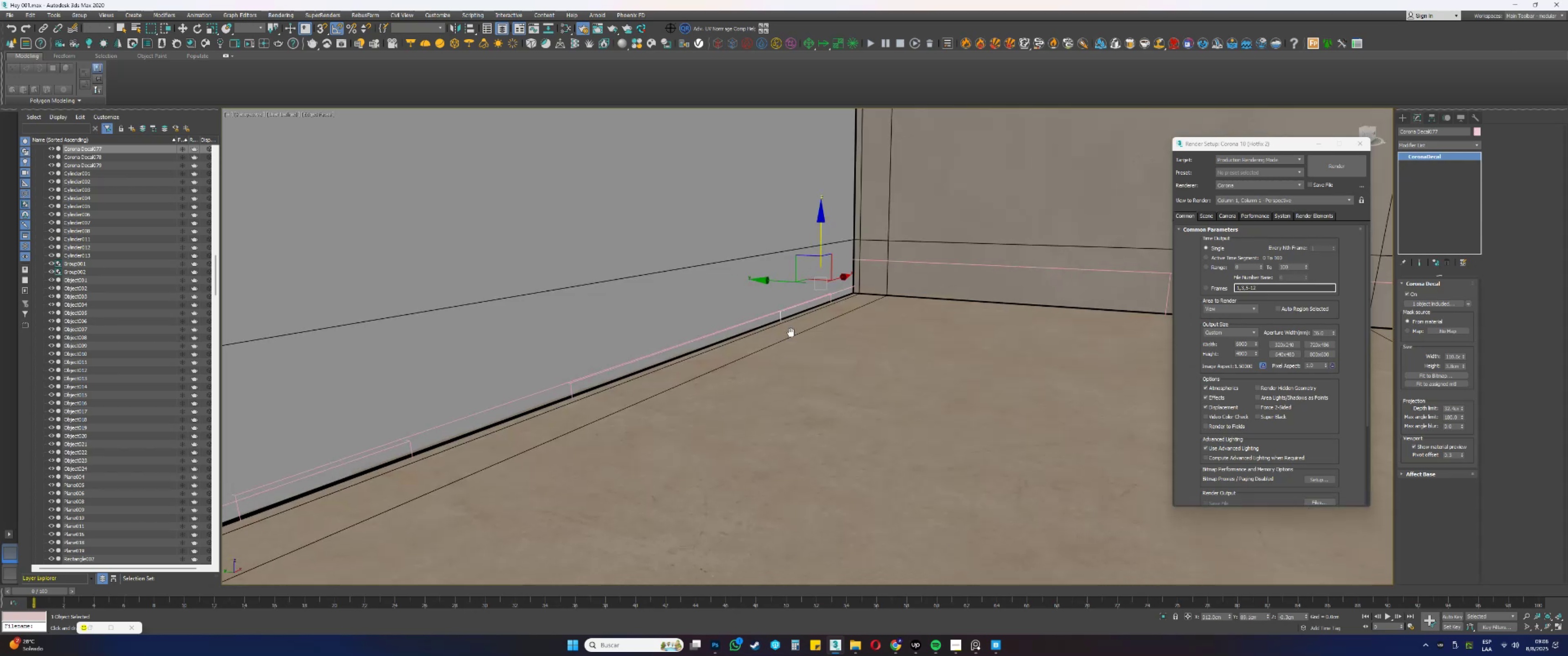 
key(F3)
 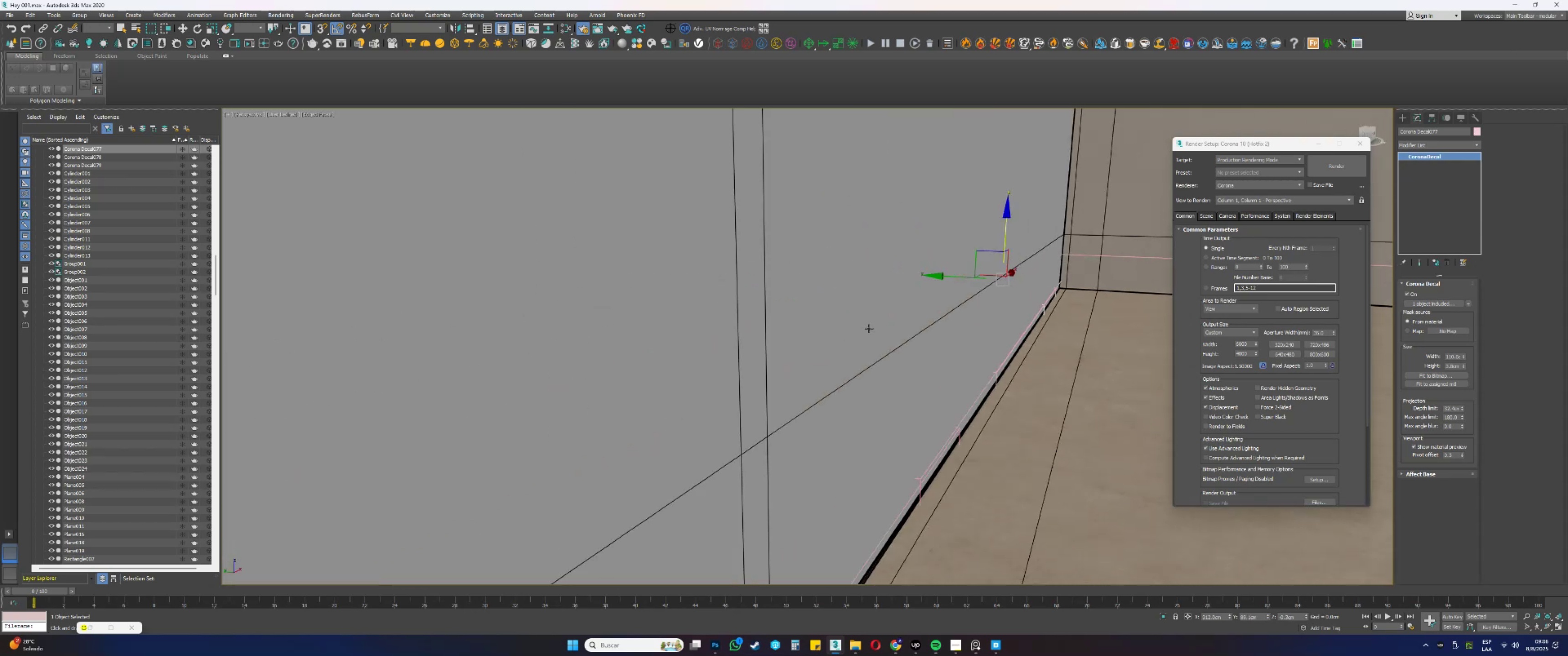 
key(F3)
 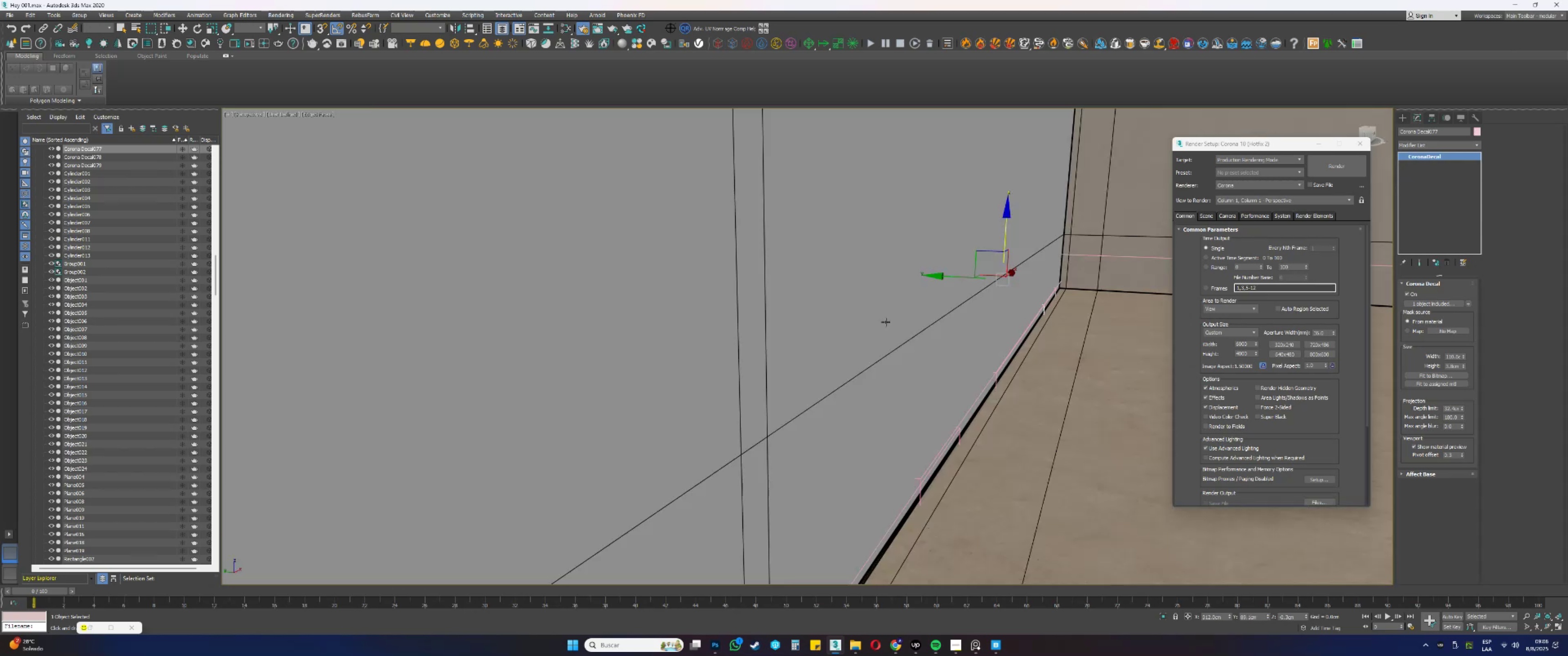 
key(F4)
 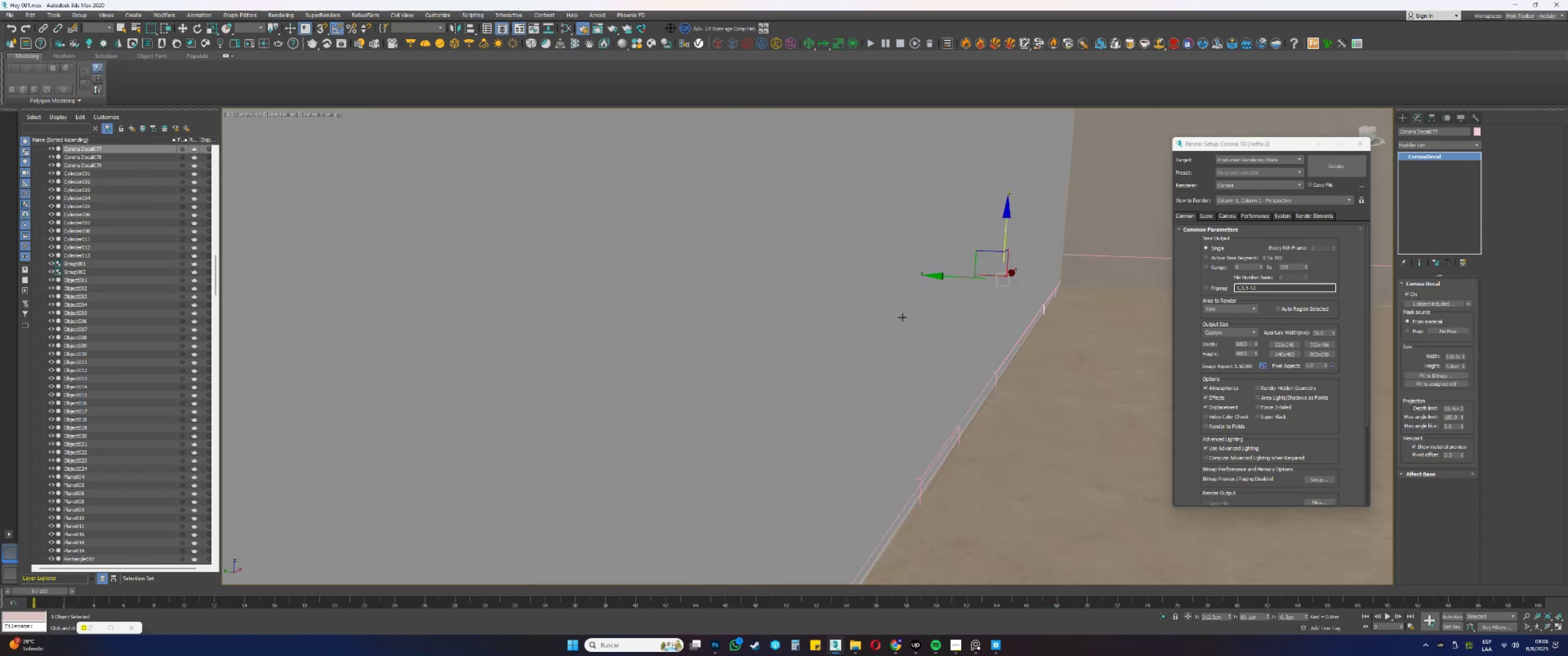 
hold_key(key=AltLeft, duration=0.47)
 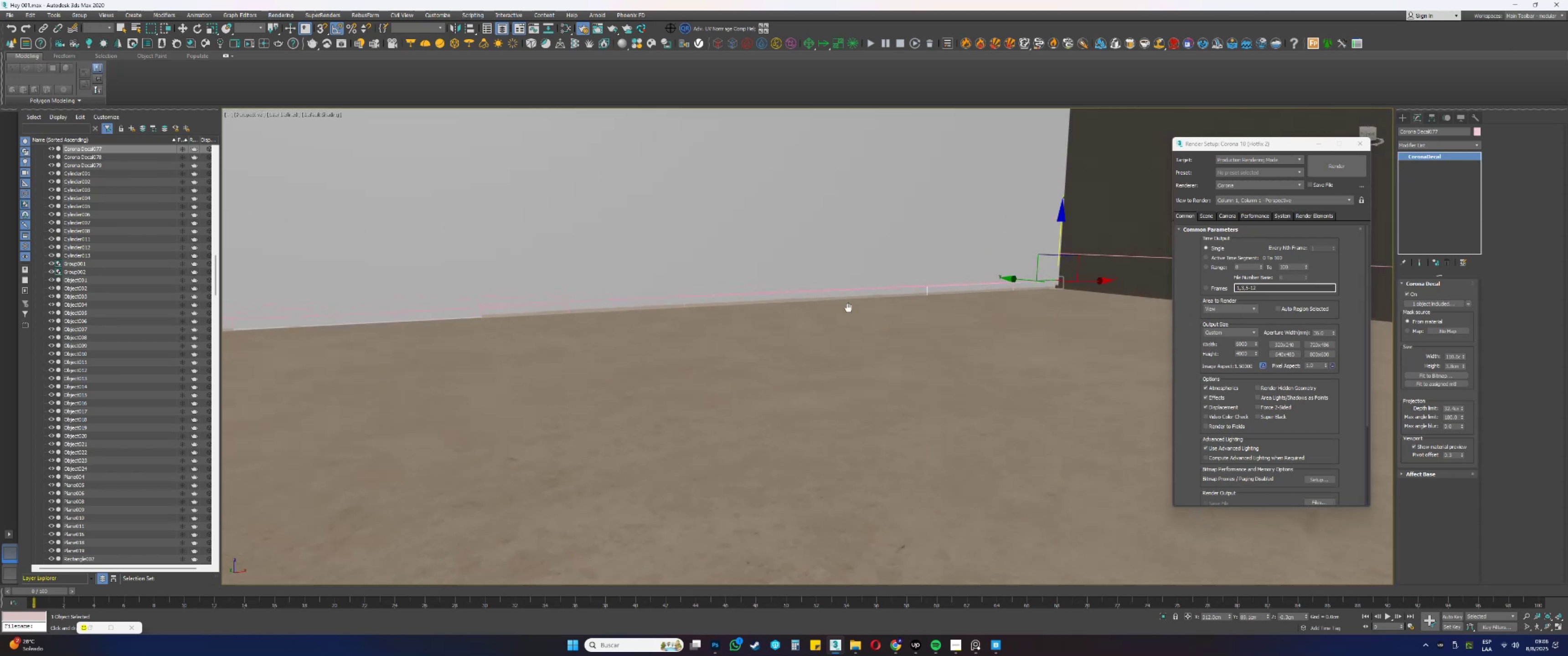 
hold_key(key=AltLeft, duration=0.33)
 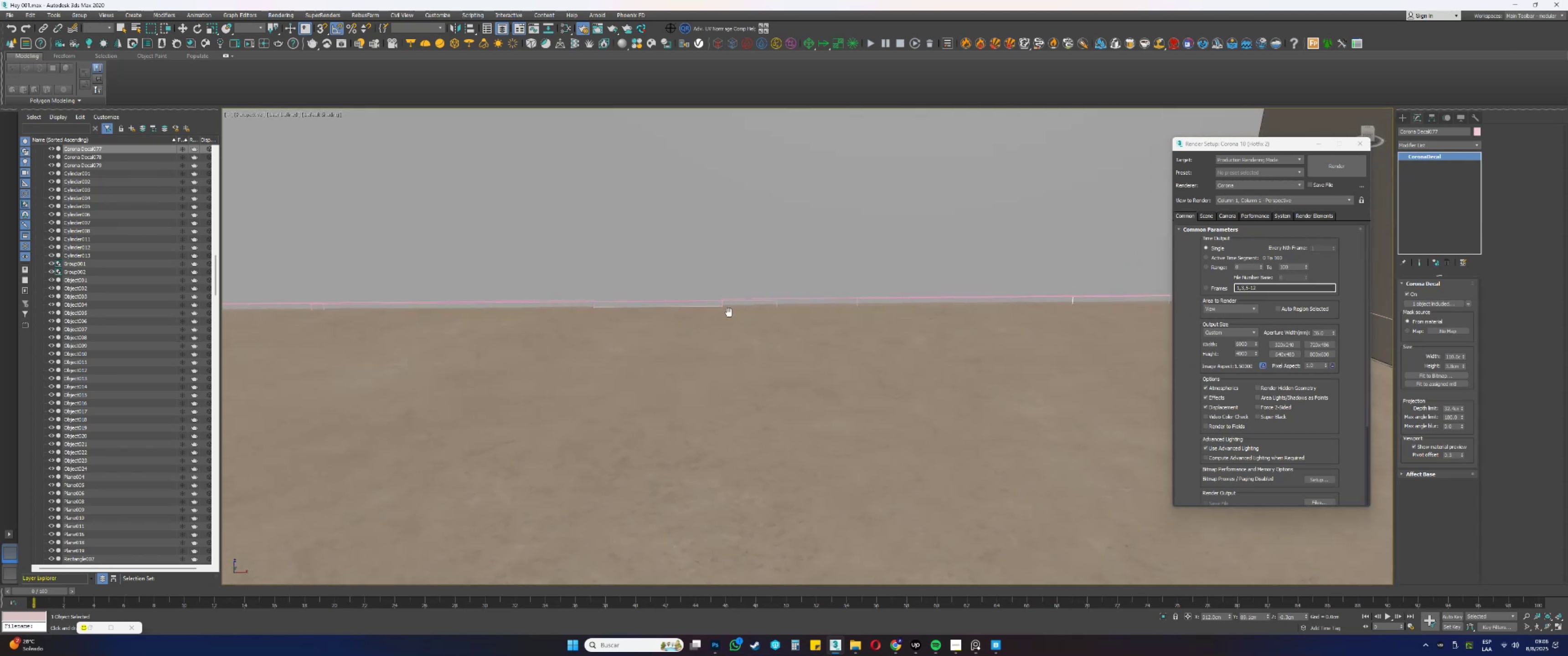 
scroll: coordinate [667, 310], scroll_direction: up, amount: 2.0
 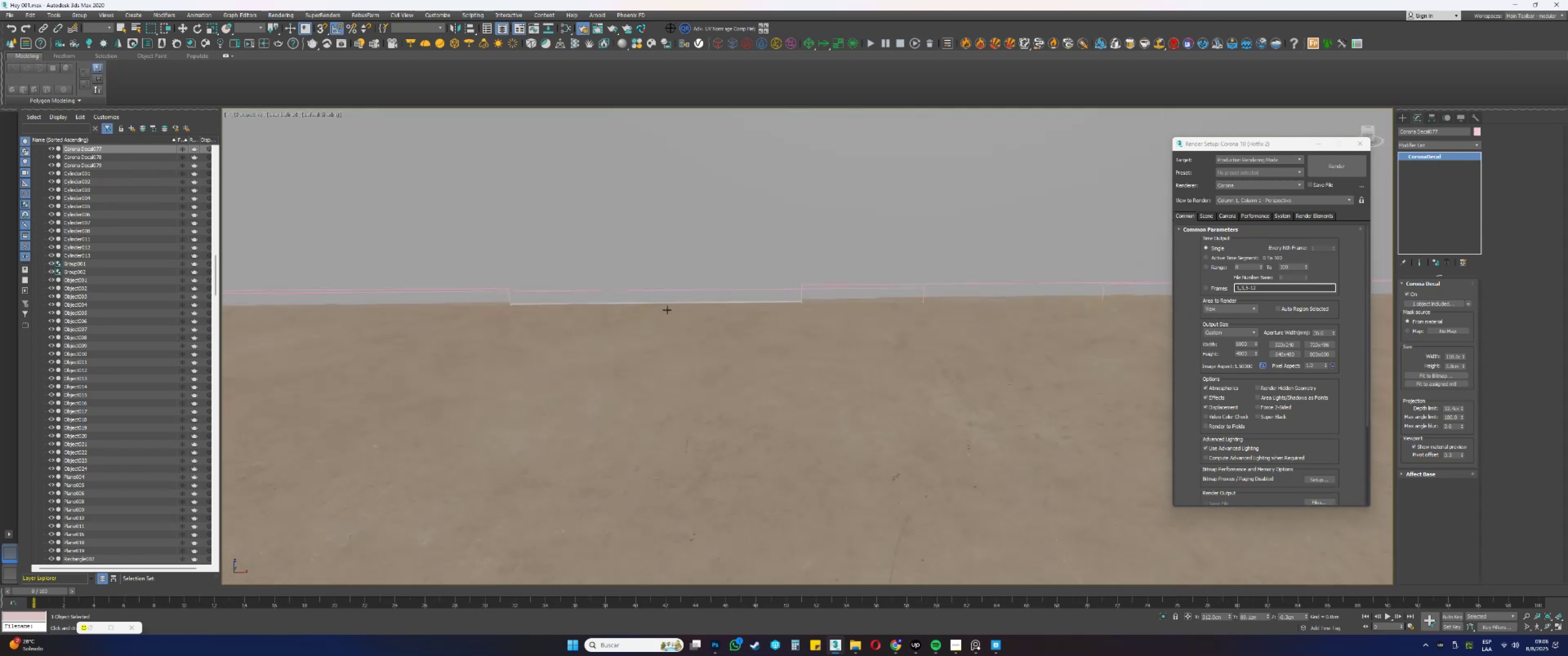 
key(F3)
 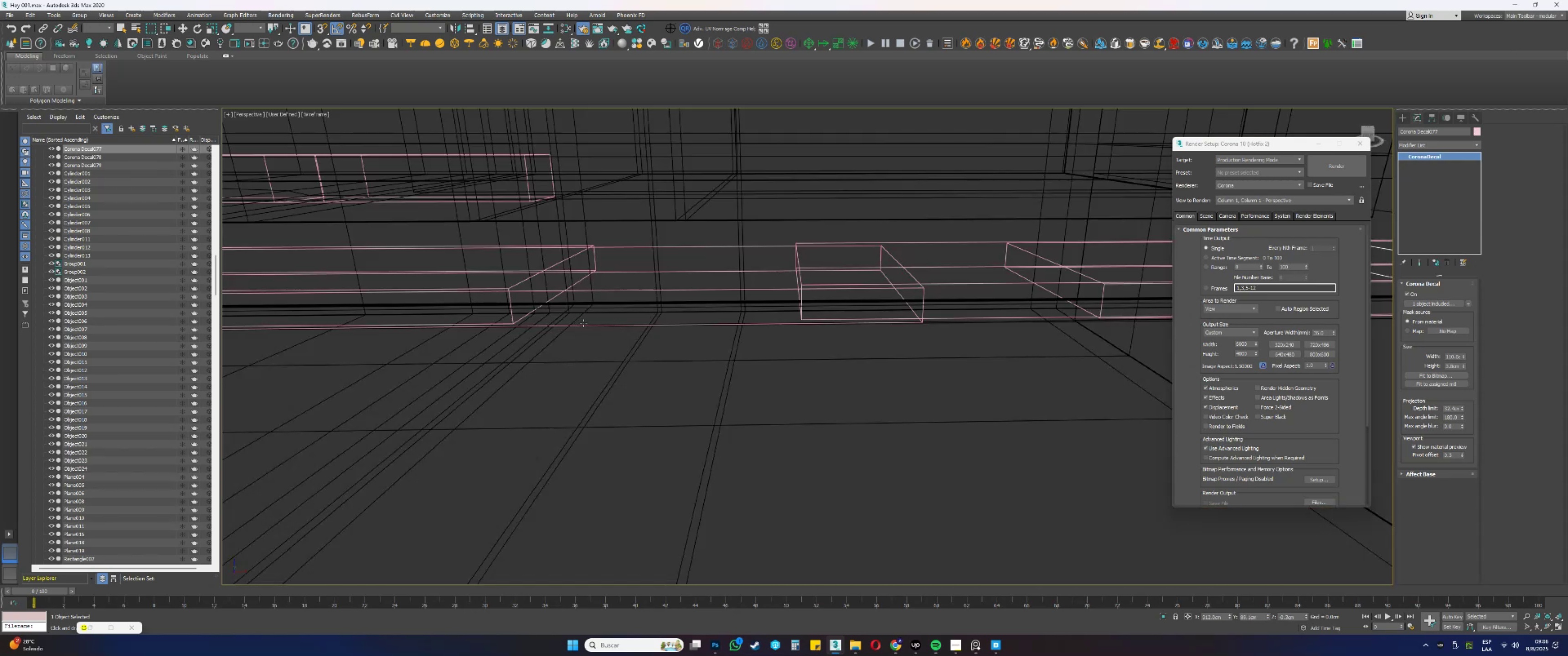 
left_click([595, 326])
 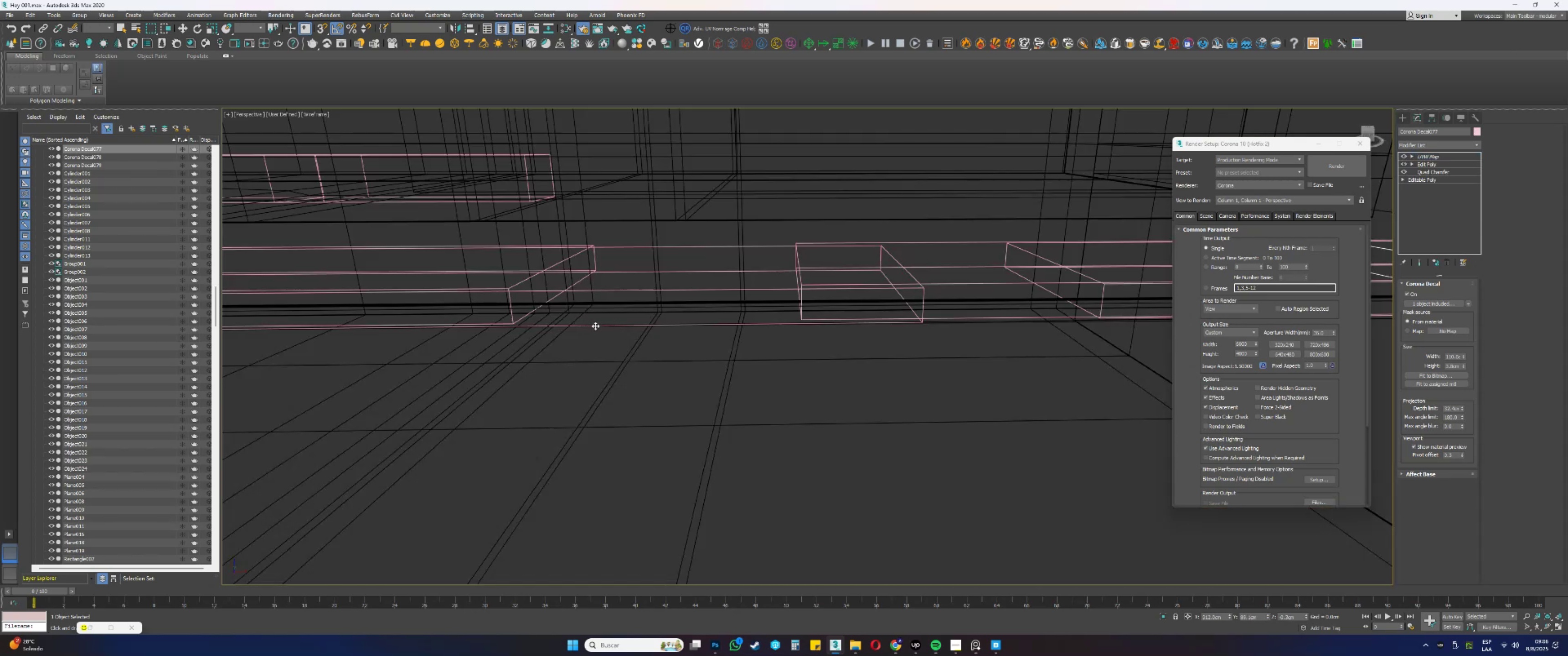 
key(F3)
 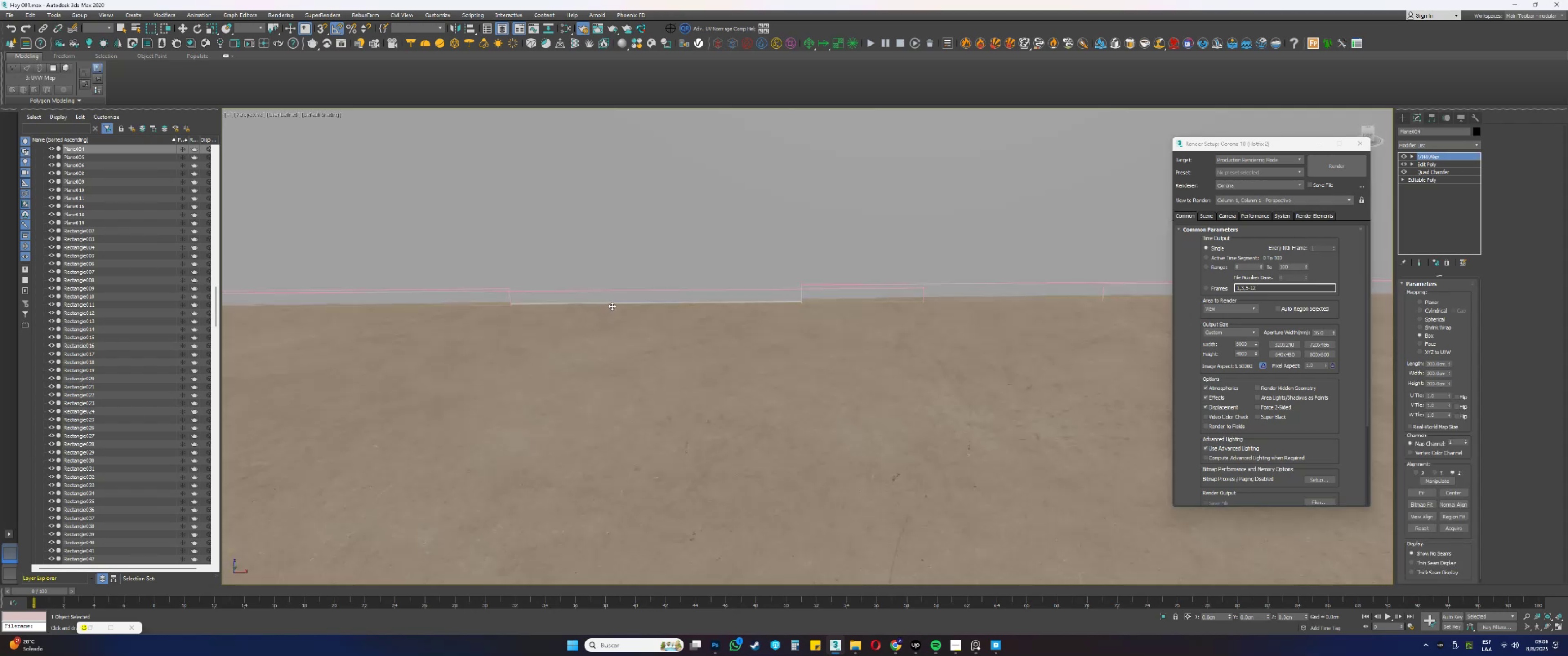 
key(F3)
 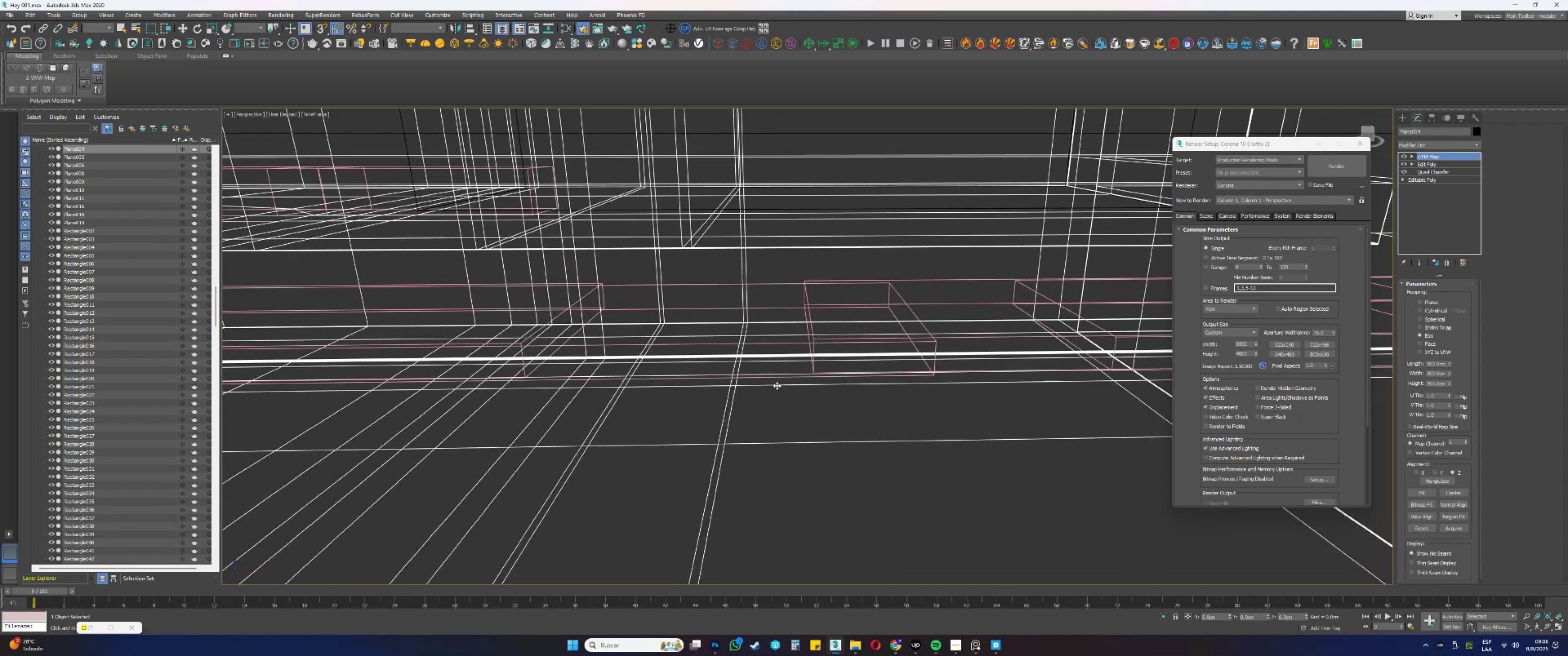 
left_click([786, 377])
 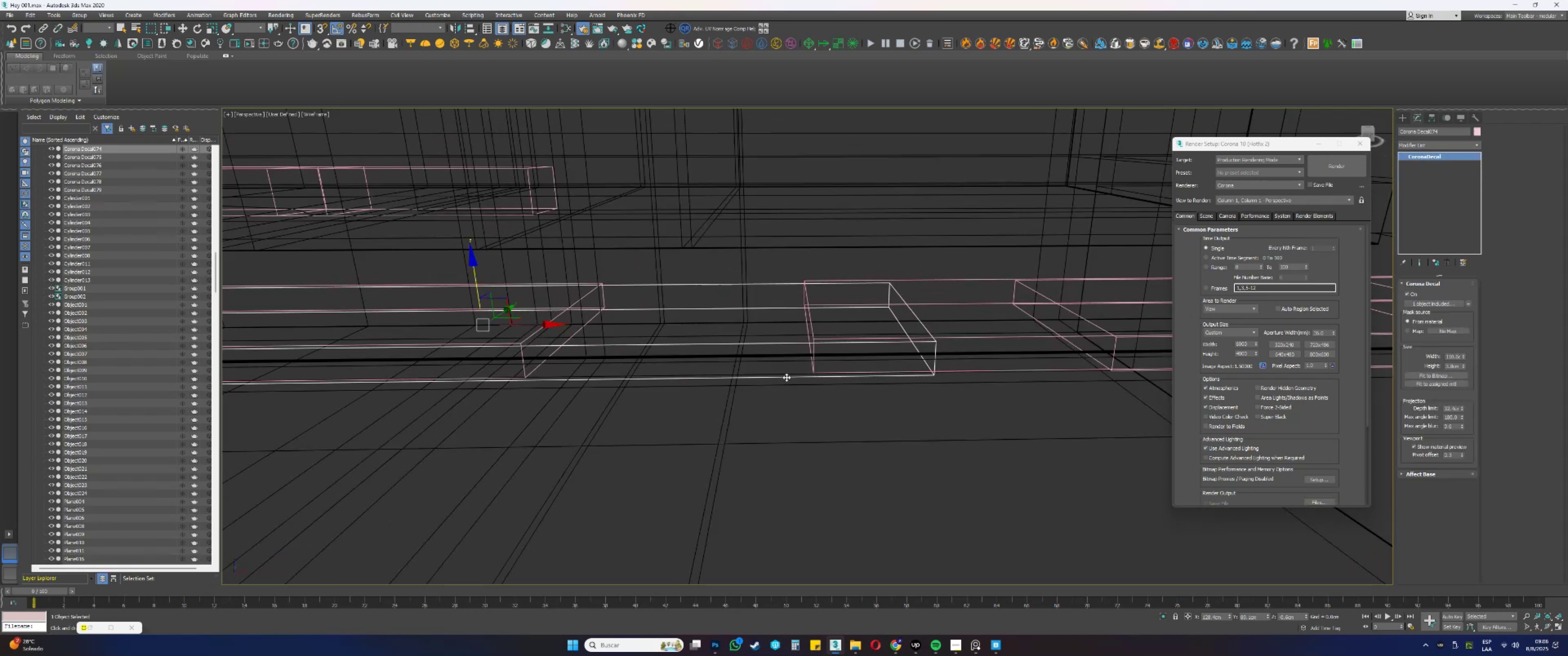 
key(F3)
 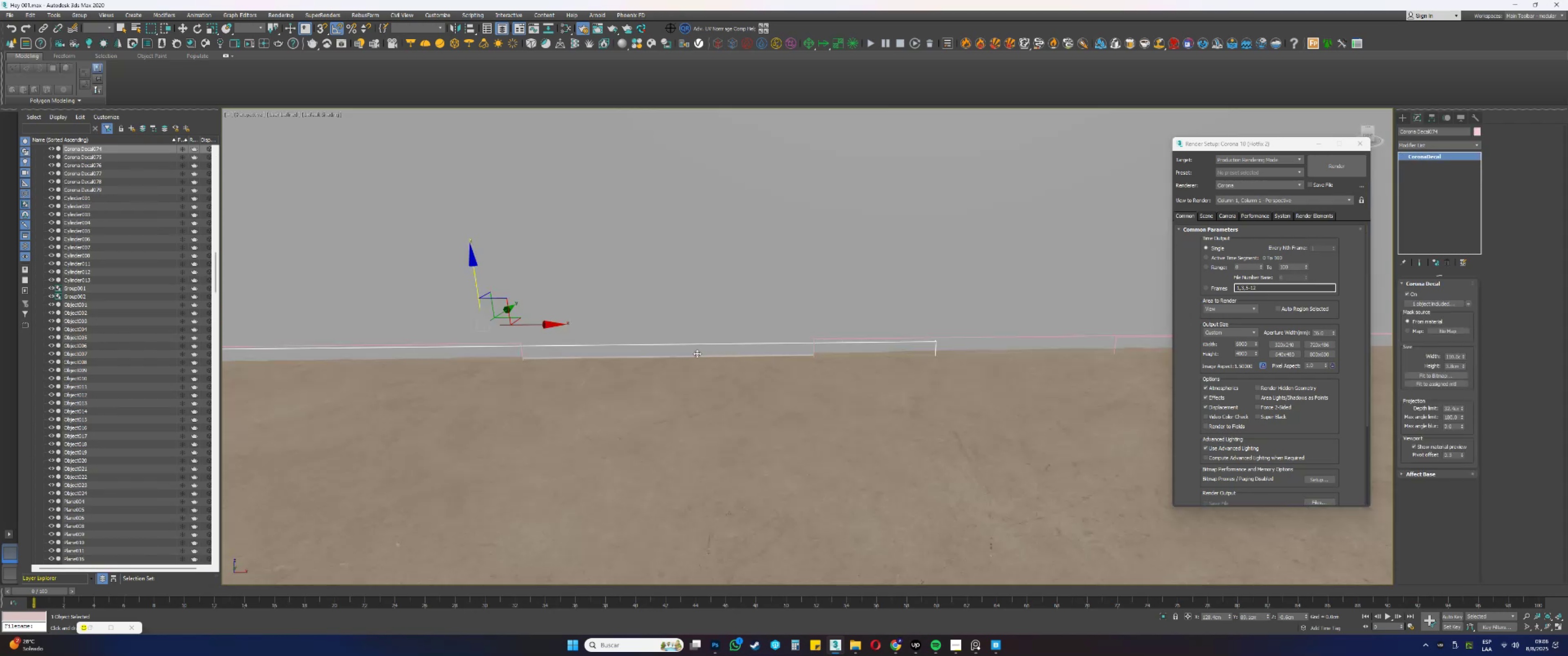 
hold_key(key=AltLeft, duration=0.55)
 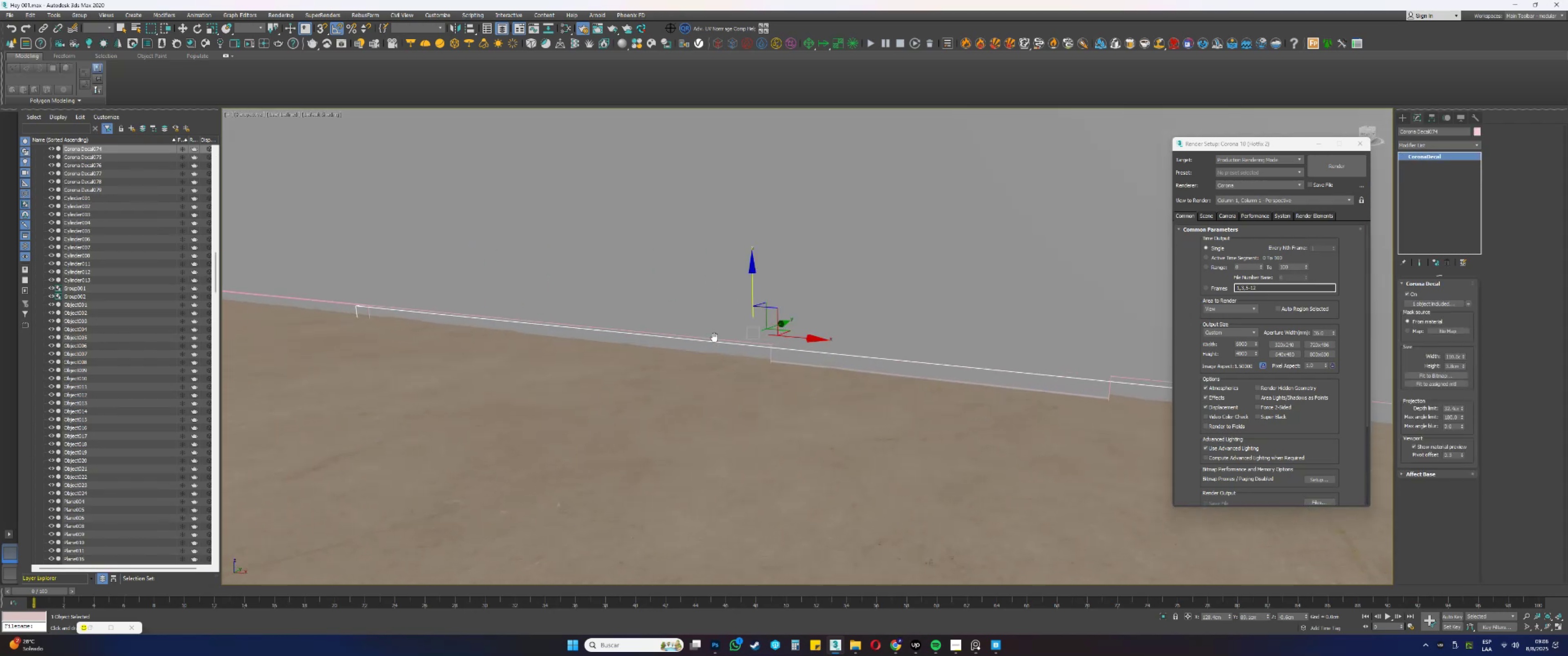 
hold_key(key=AltLeft, duration=0.32)
 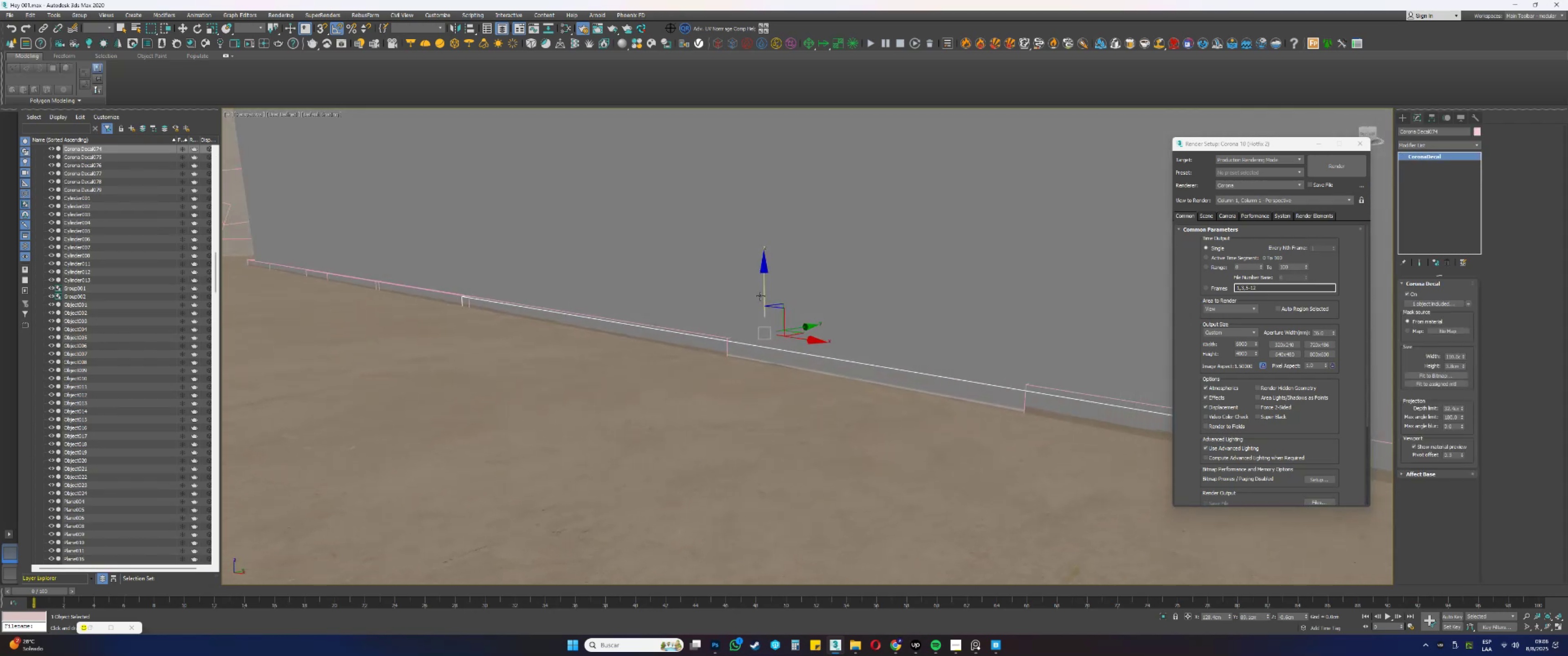 
left_click_drag(start_coordinate=[766, 297], to_coordinate=[762, 296])
 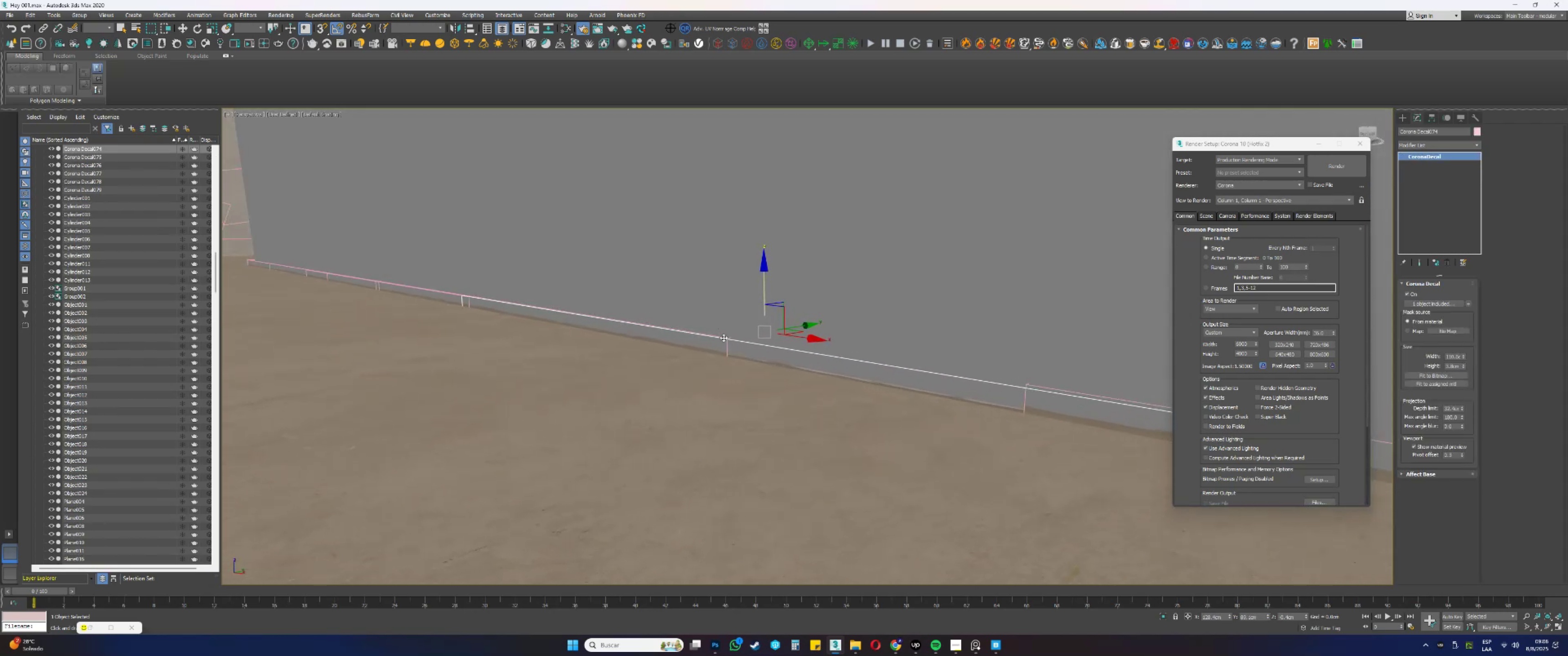 
key(F3)
 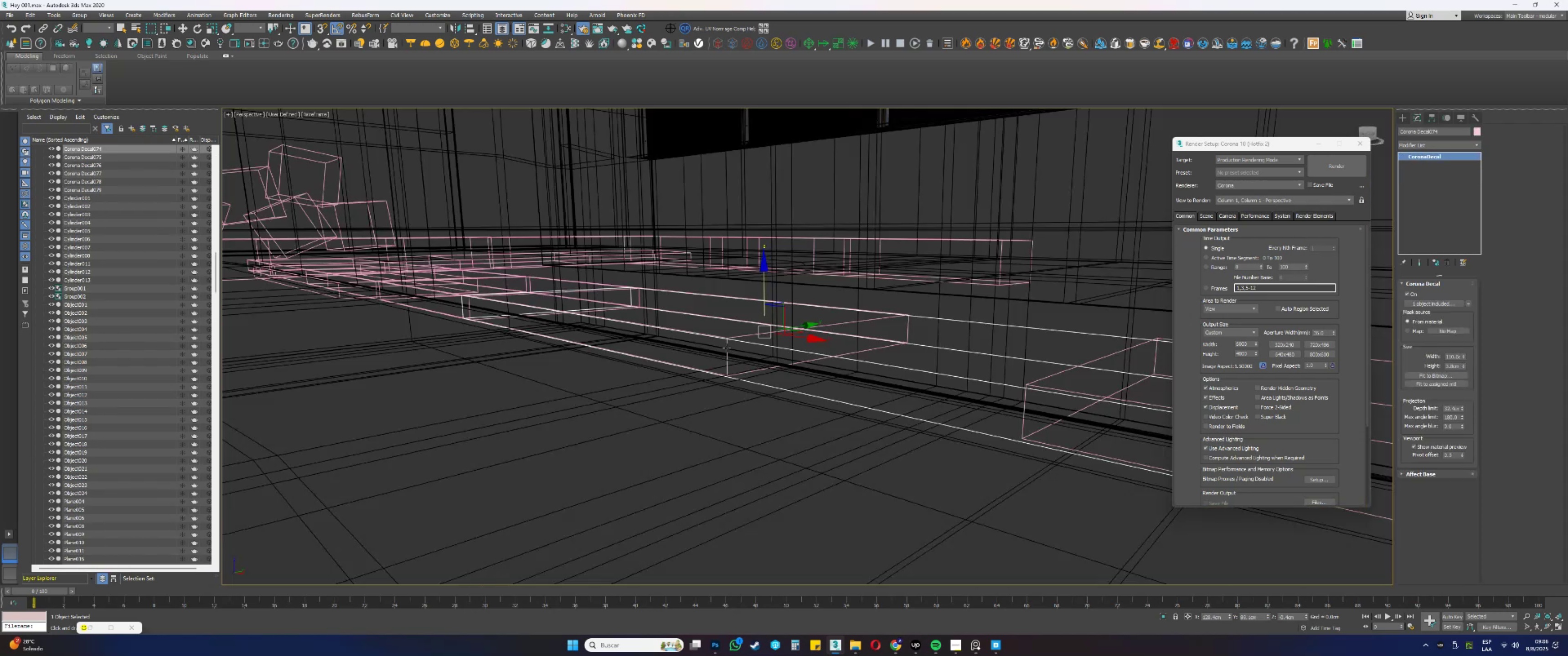 
left_click([727, 348])
 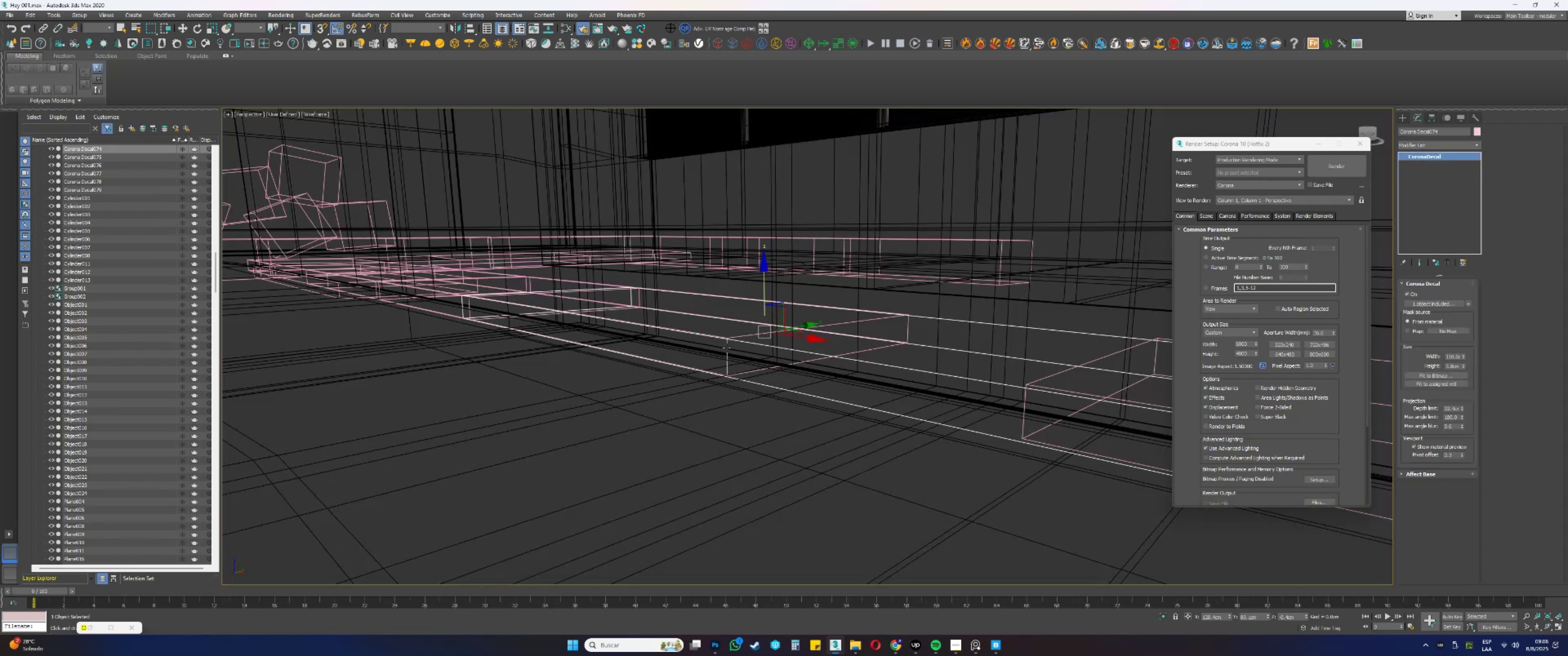 
key(F3)
 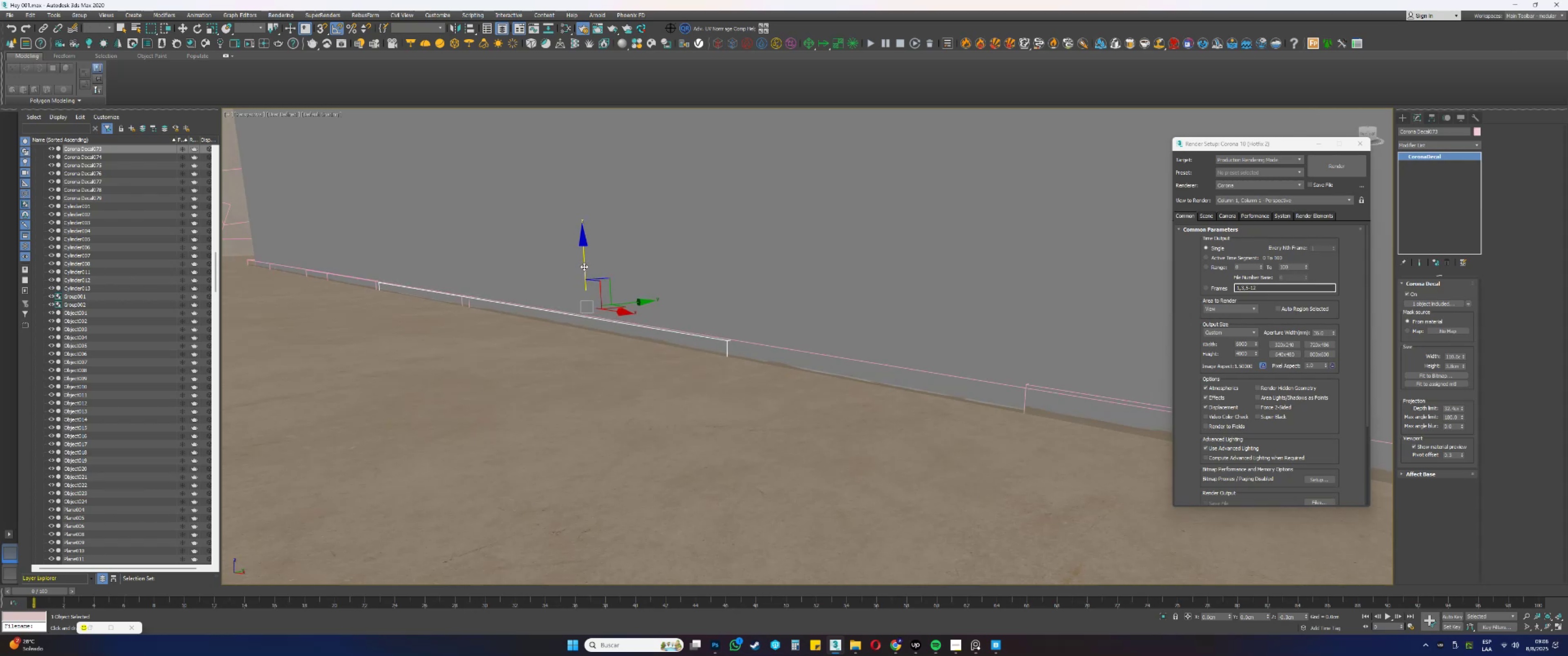 
key(F3)
 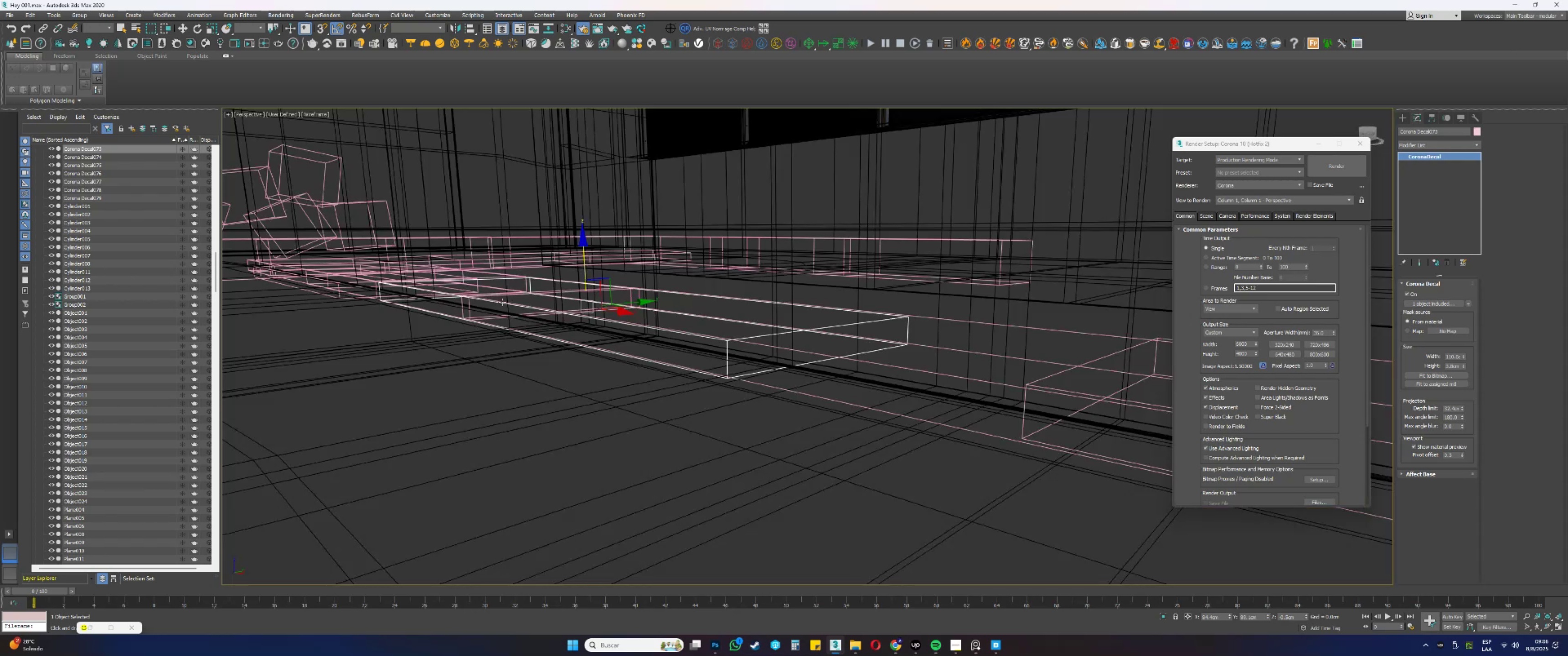 
left_click([504, 302])
 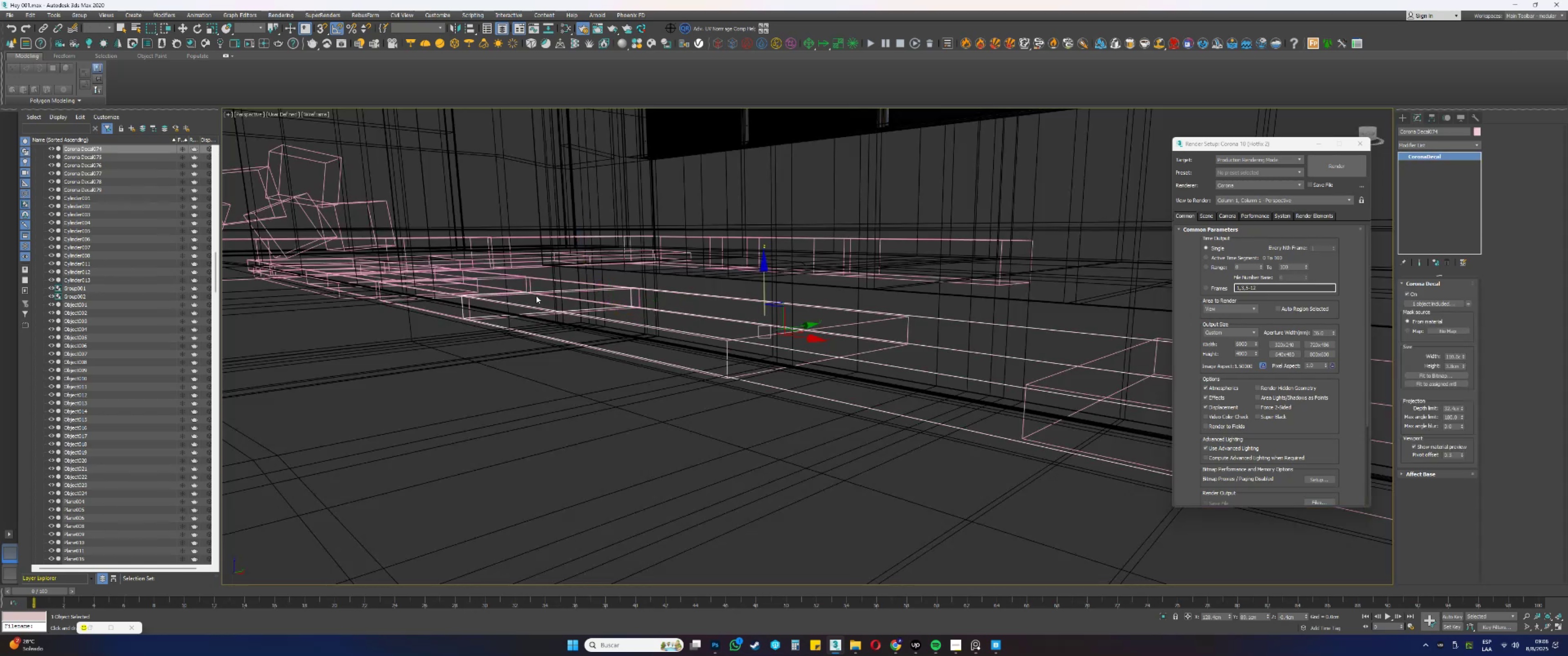 
key(F3)
 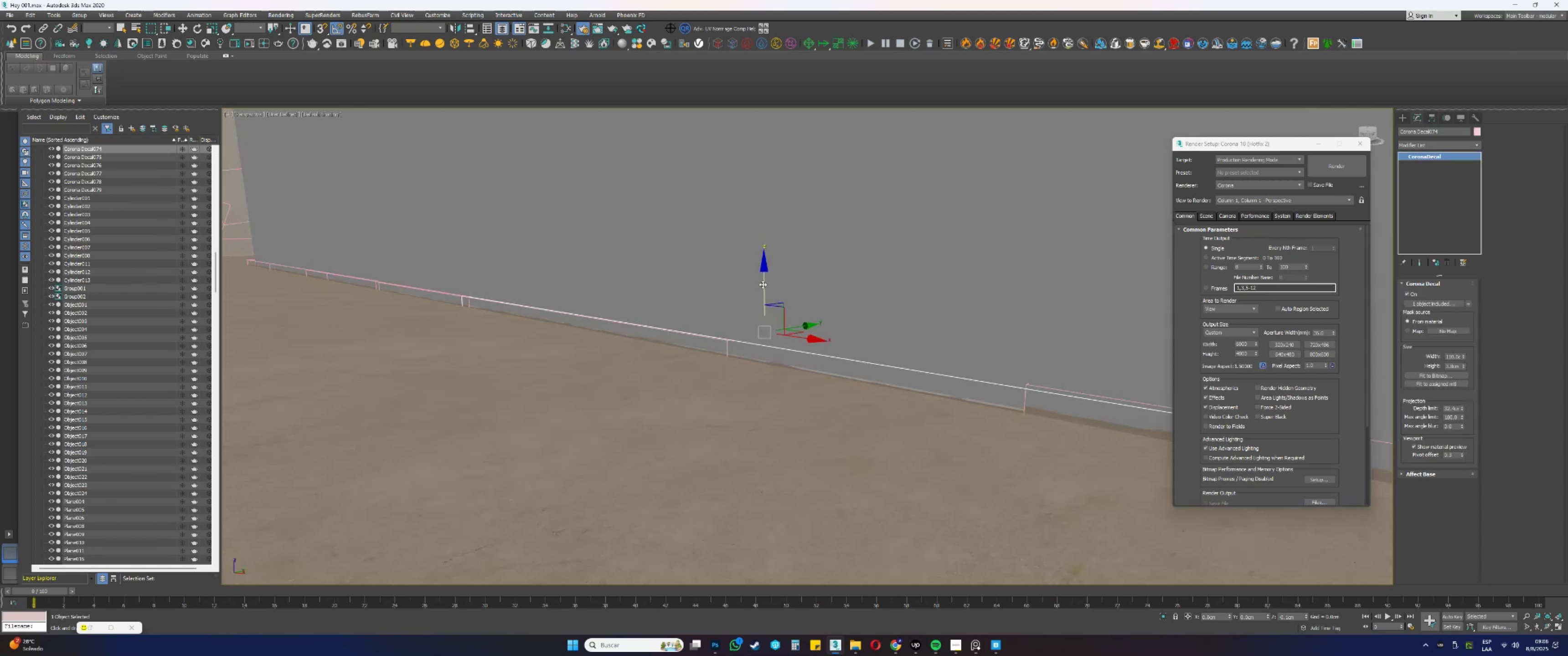 
key(F3)
 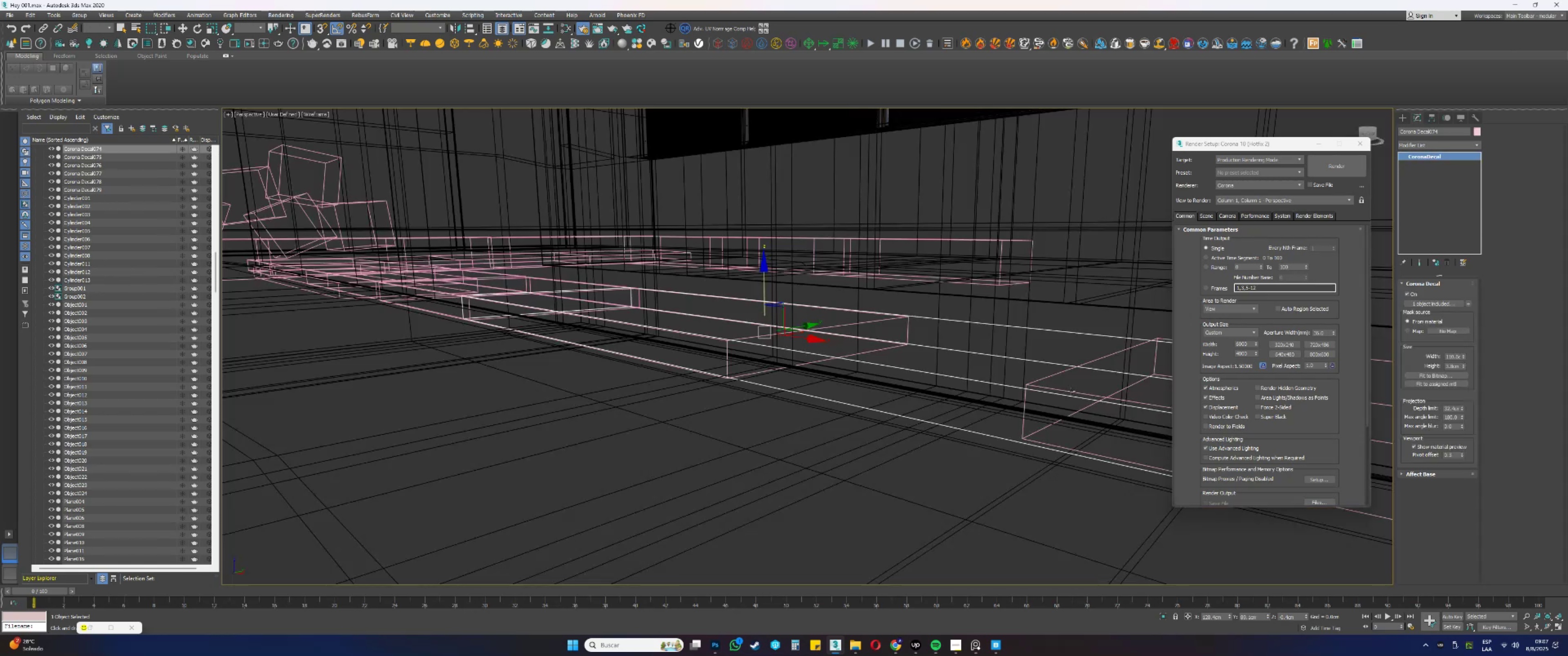 
left_click([1070, 391])
 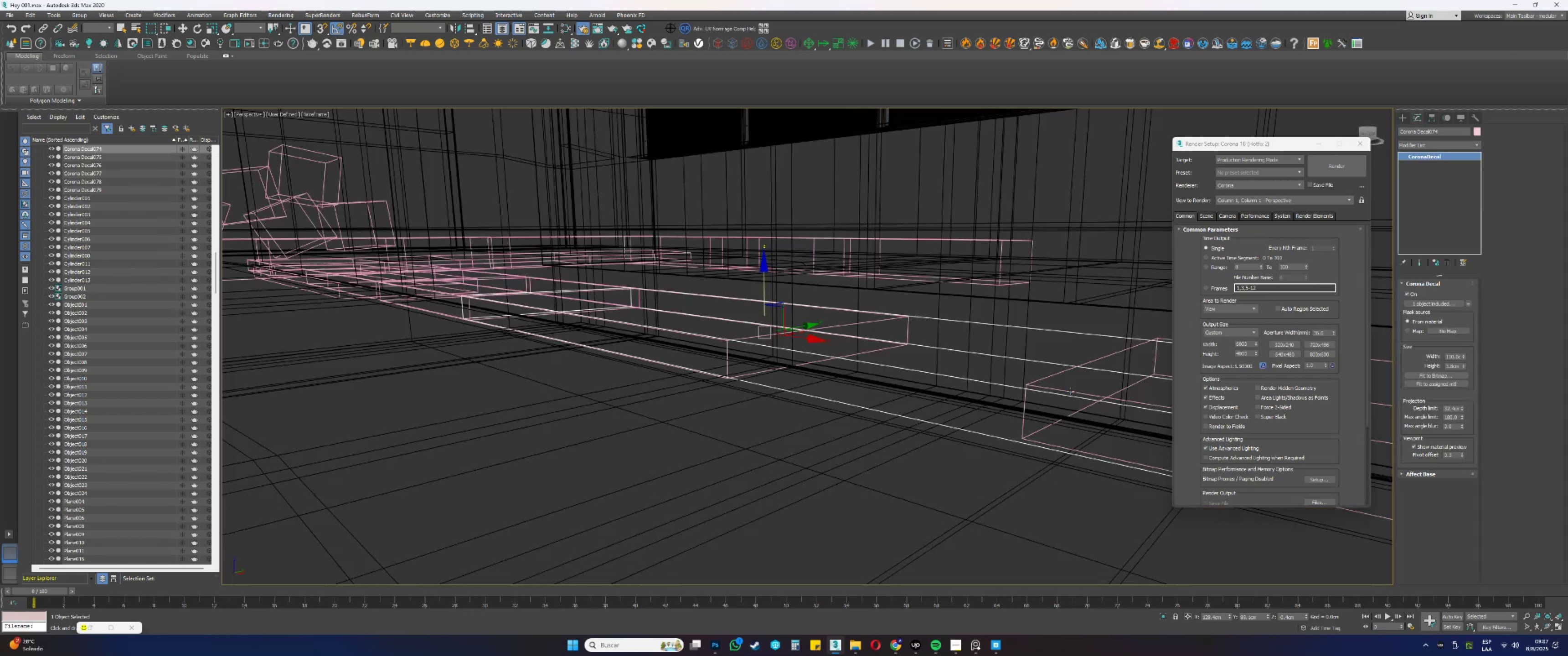 
key(F3)
 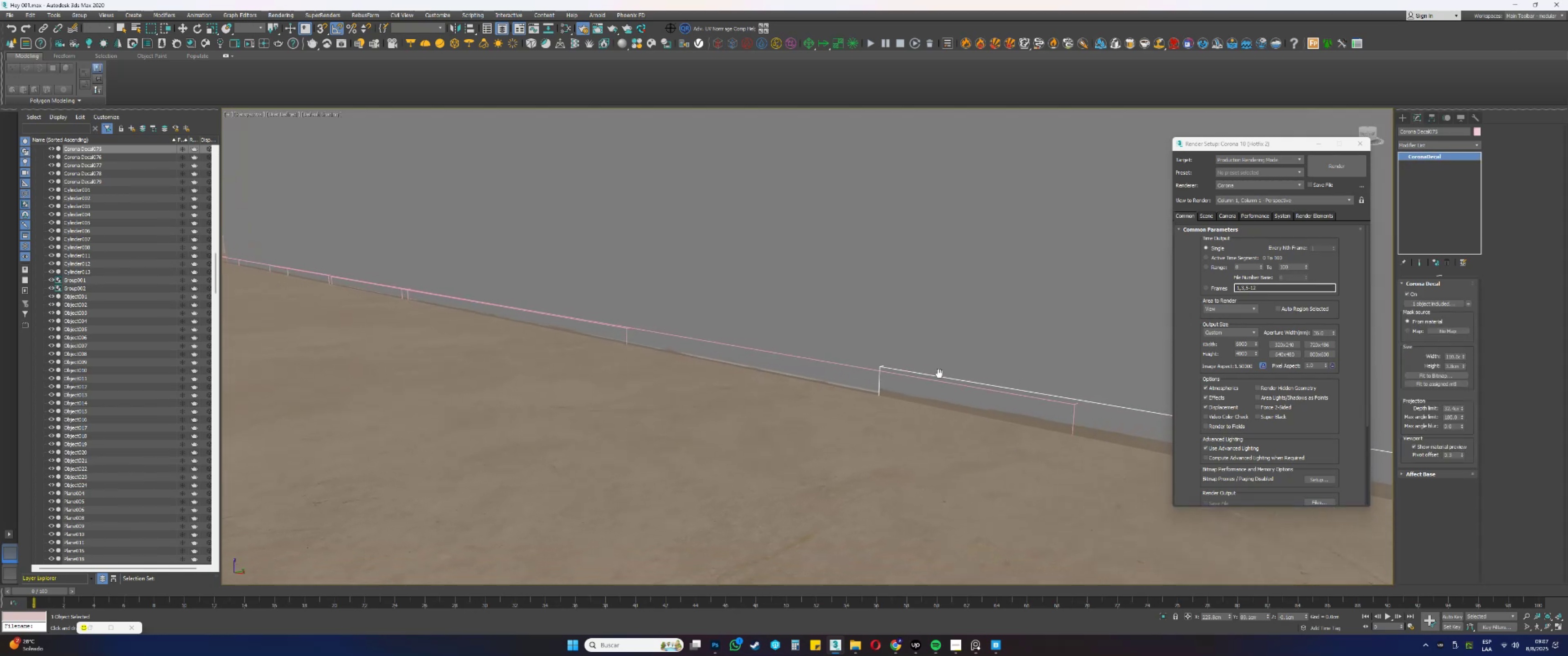 
hold_key(key=AltLeft, duration=0.41)
 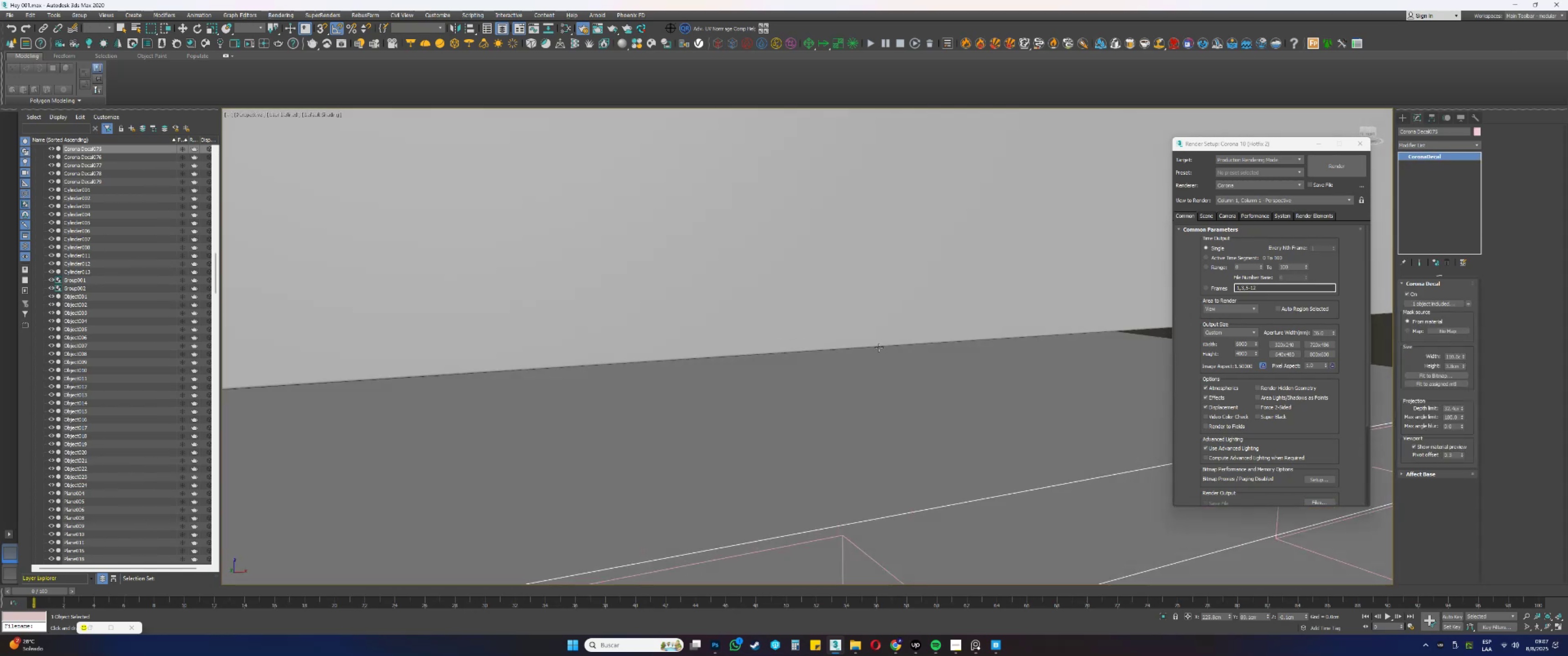 
key(Z)
 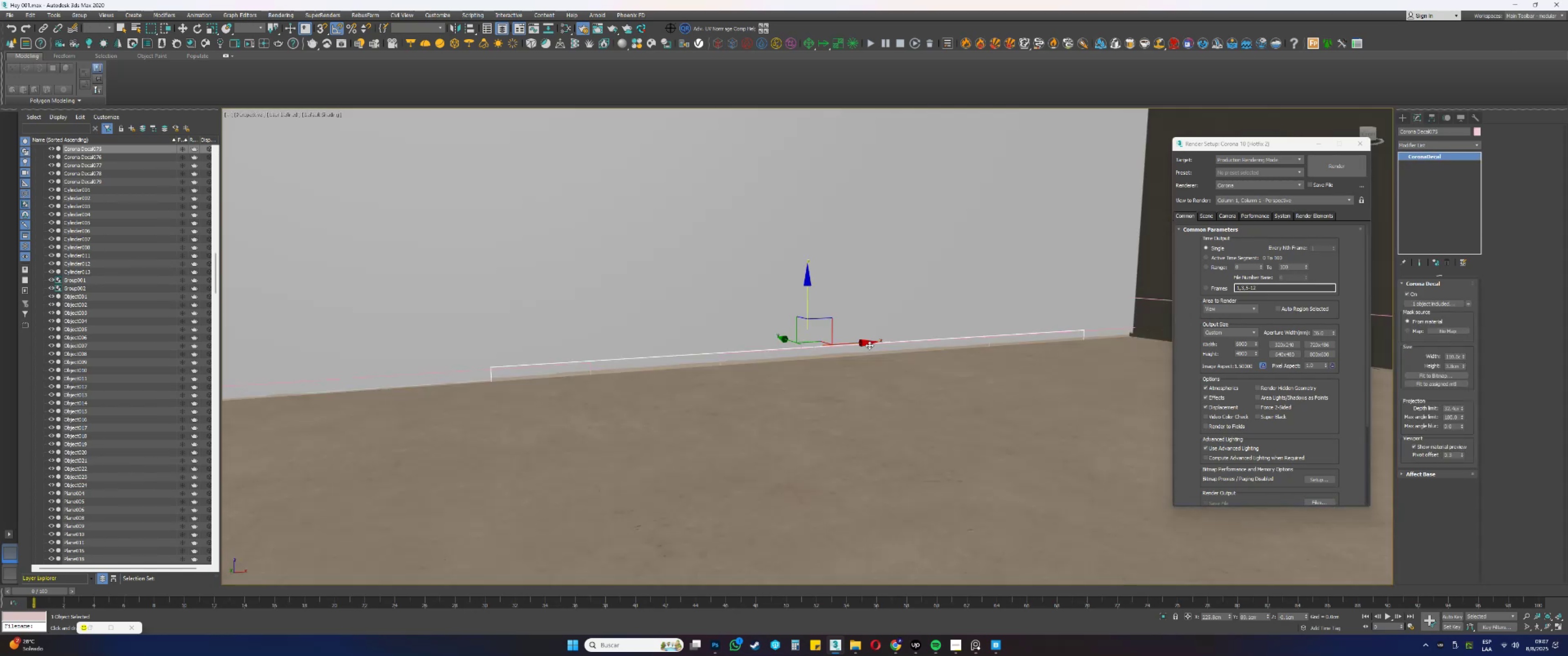 
key(Alt+AltLeft)
 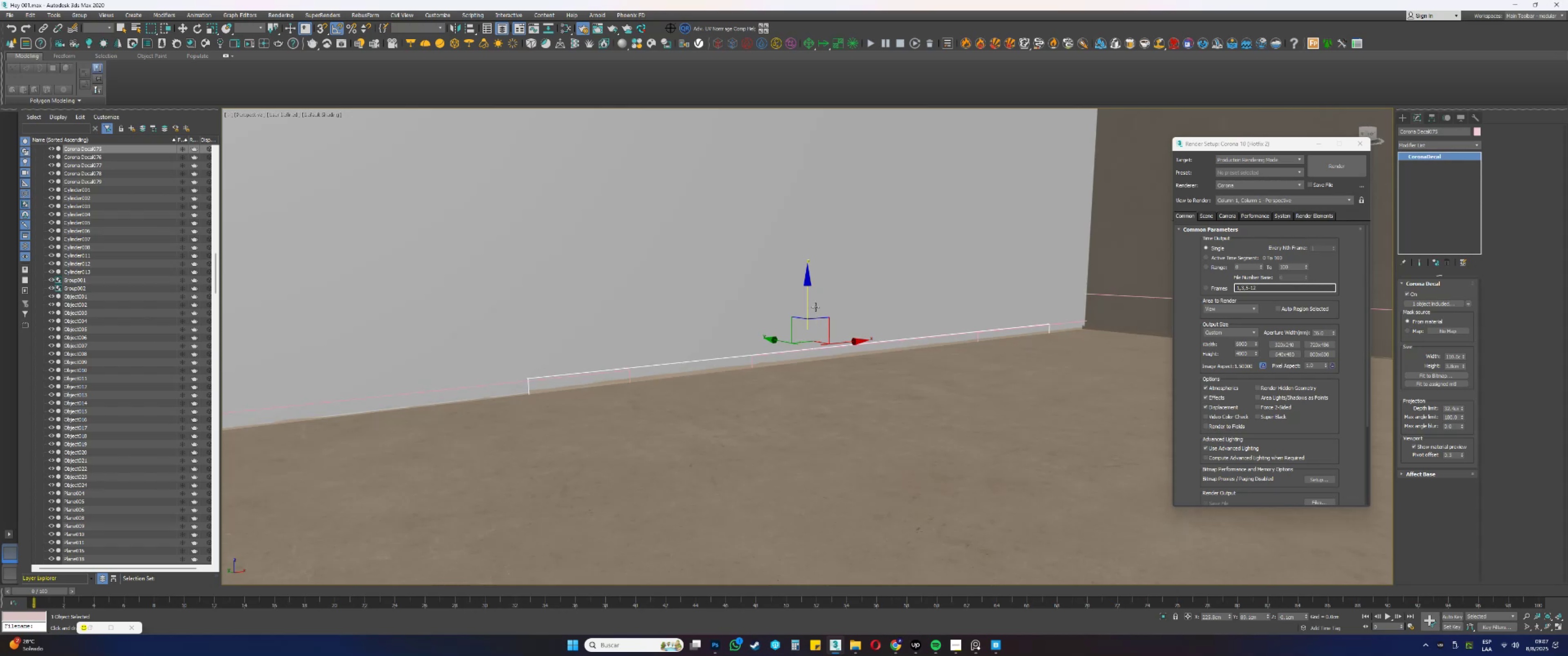 
left_click_drag(start_coordinate=[808, 299], to_coordinate=[809, 301])
 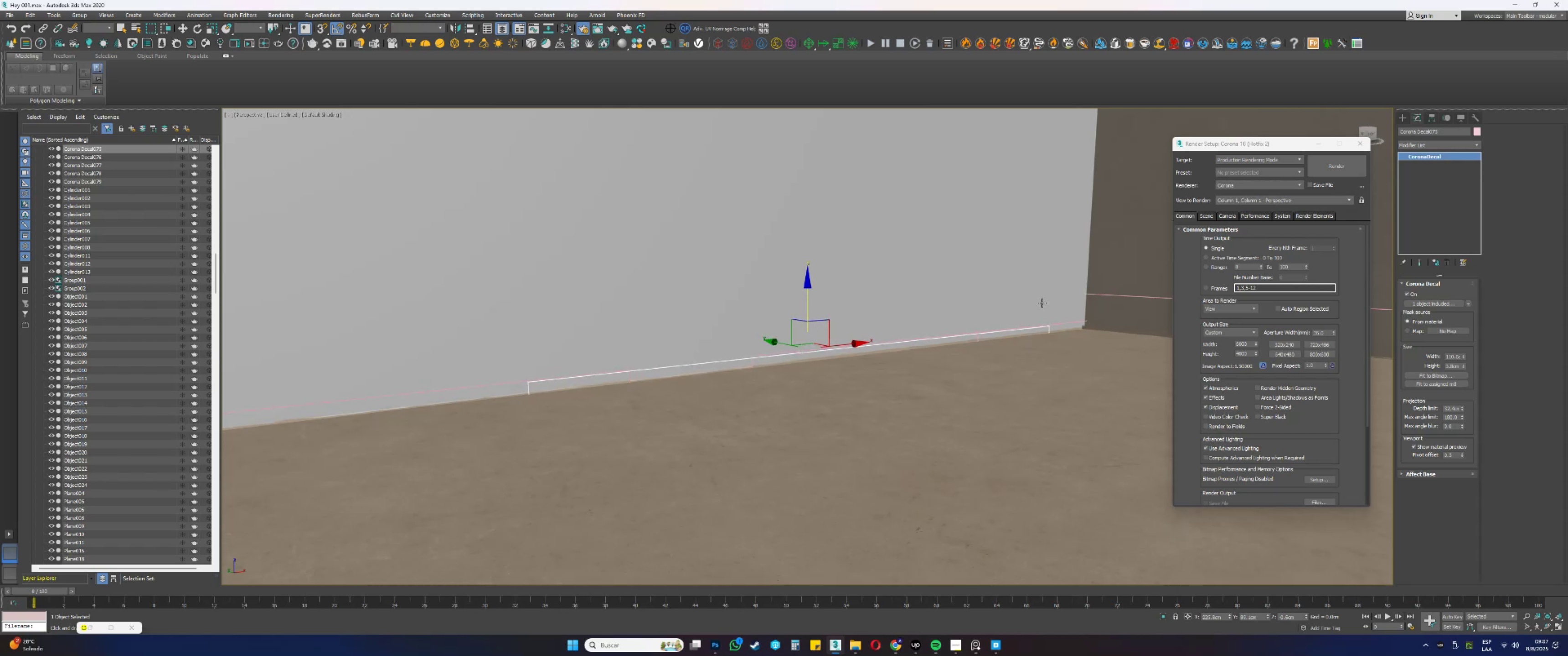 
key(F3)
 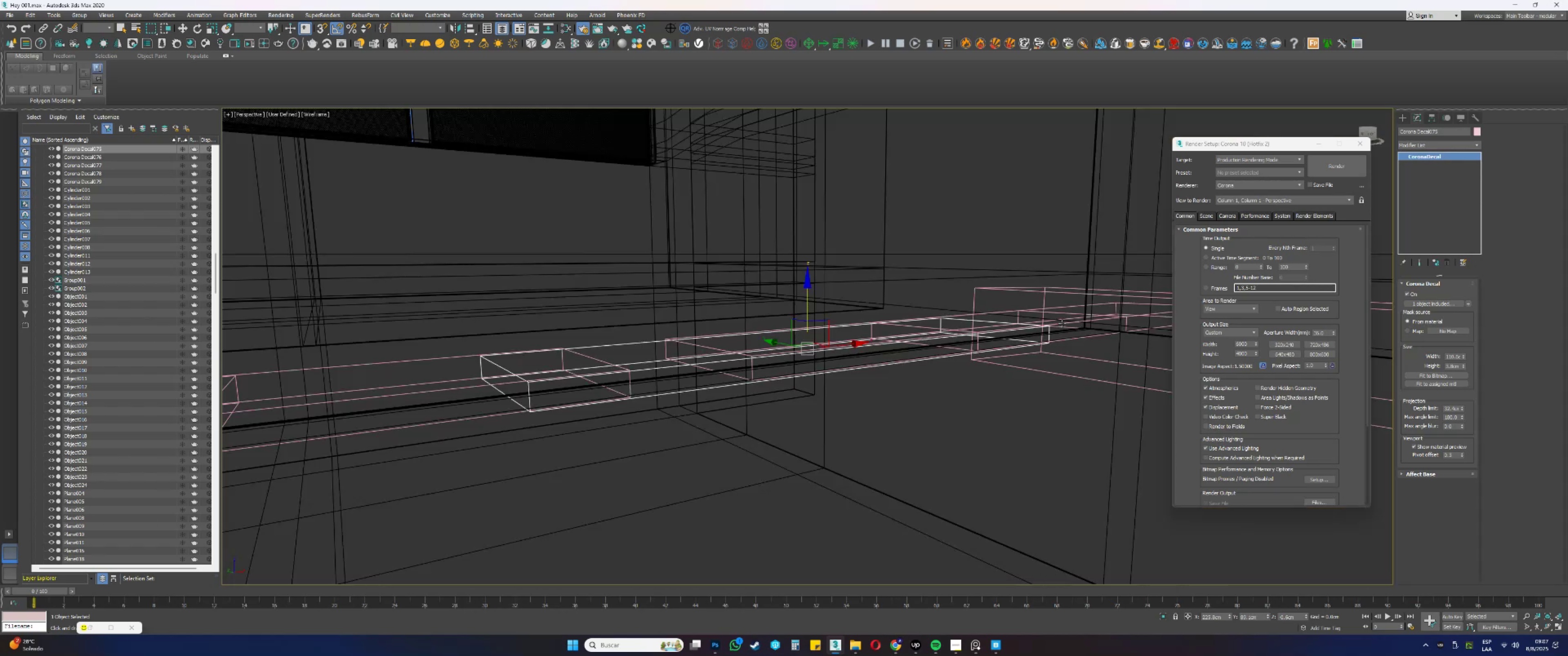 
left_click([1062, 322])
 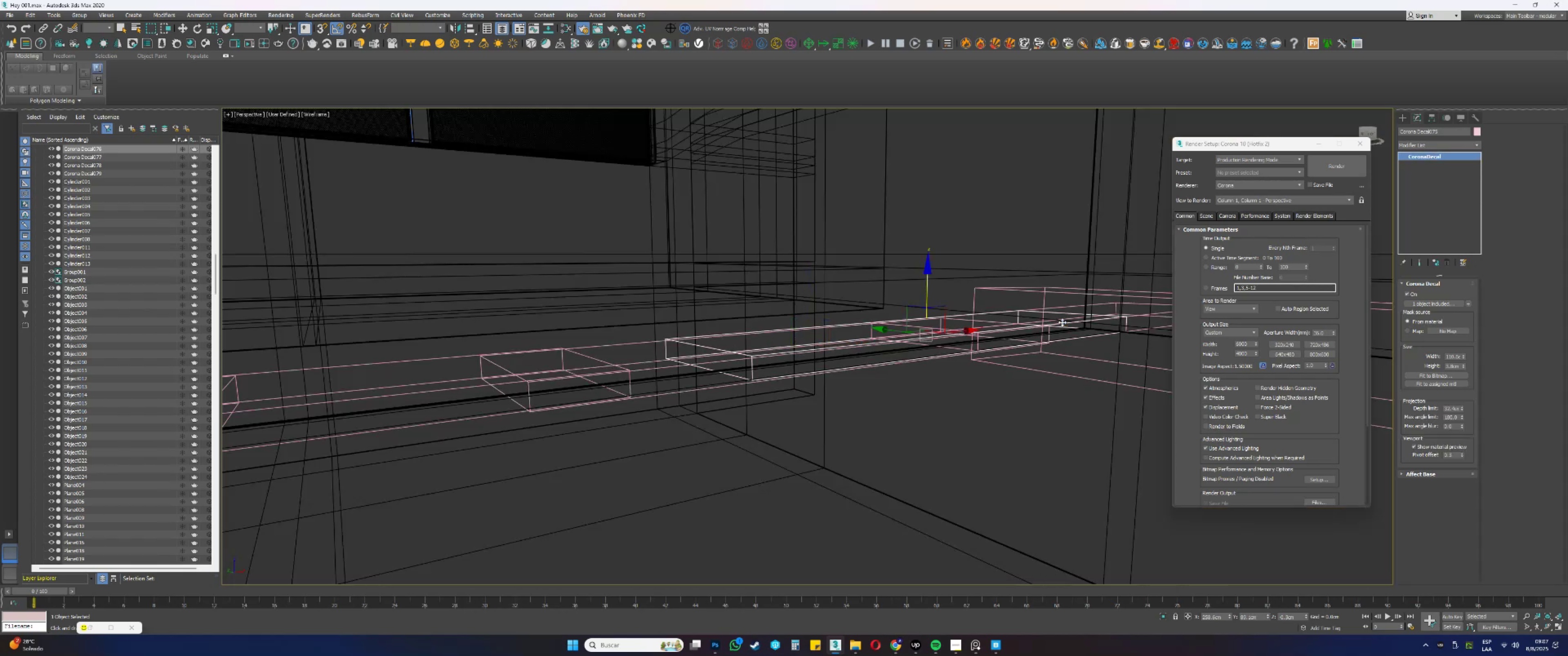 
key(F3)
 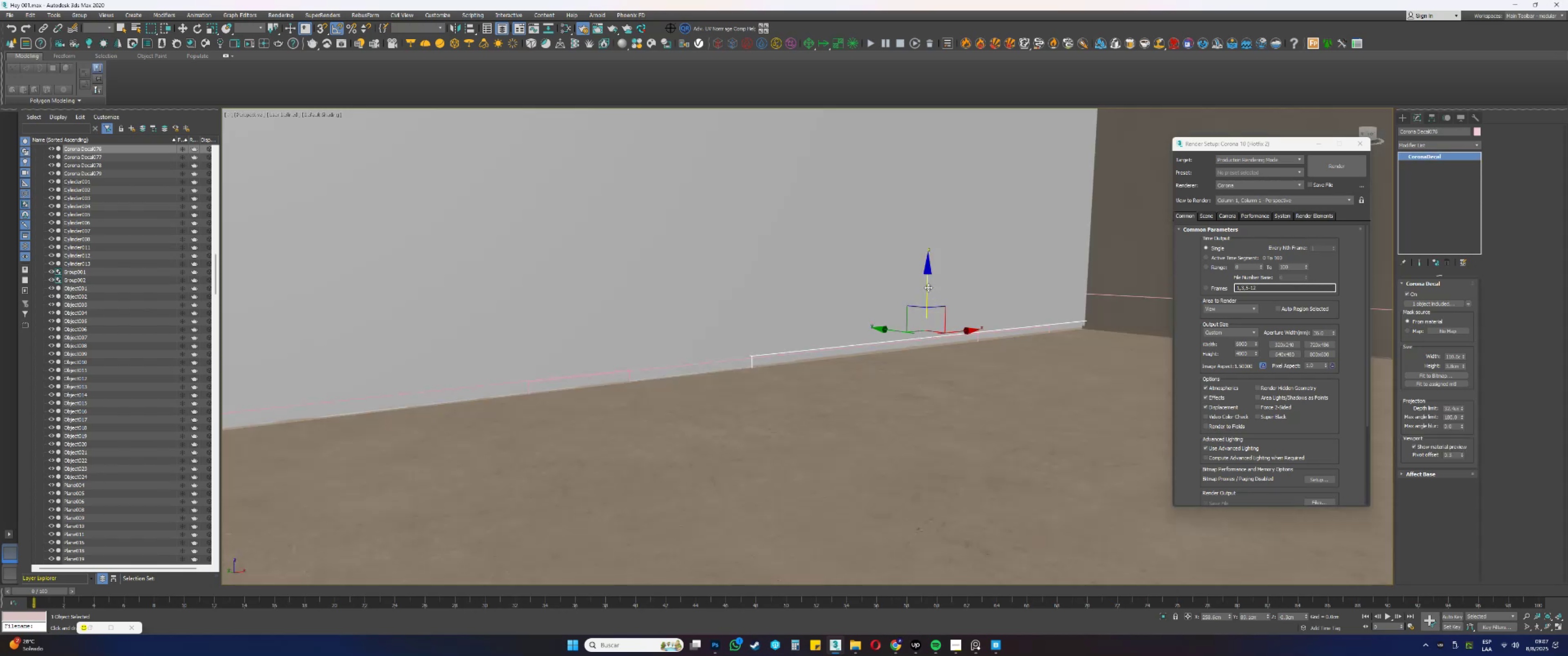 
left_click_drag(start_coordinate=[927, 287], to_coordinate=[929, 287])
 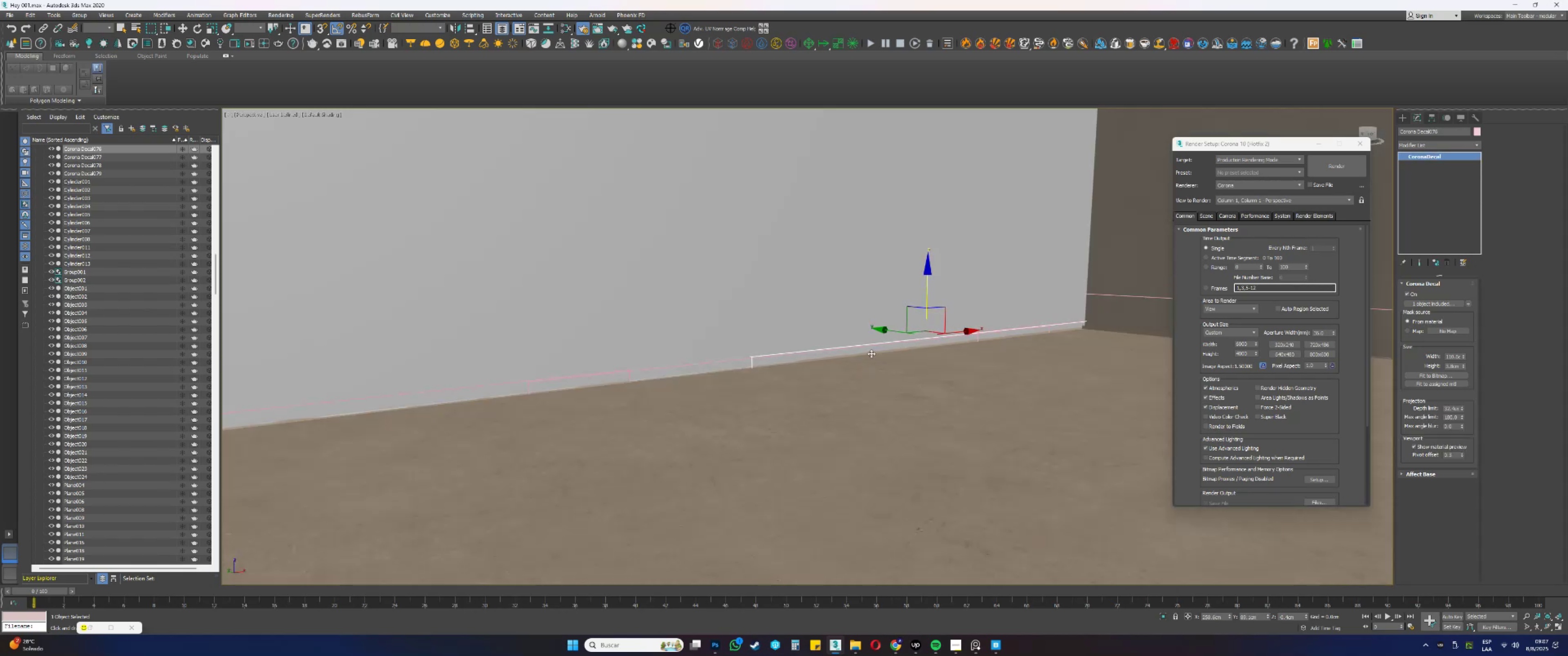 
hold_key(key=AltLeft, duration=0.39)
 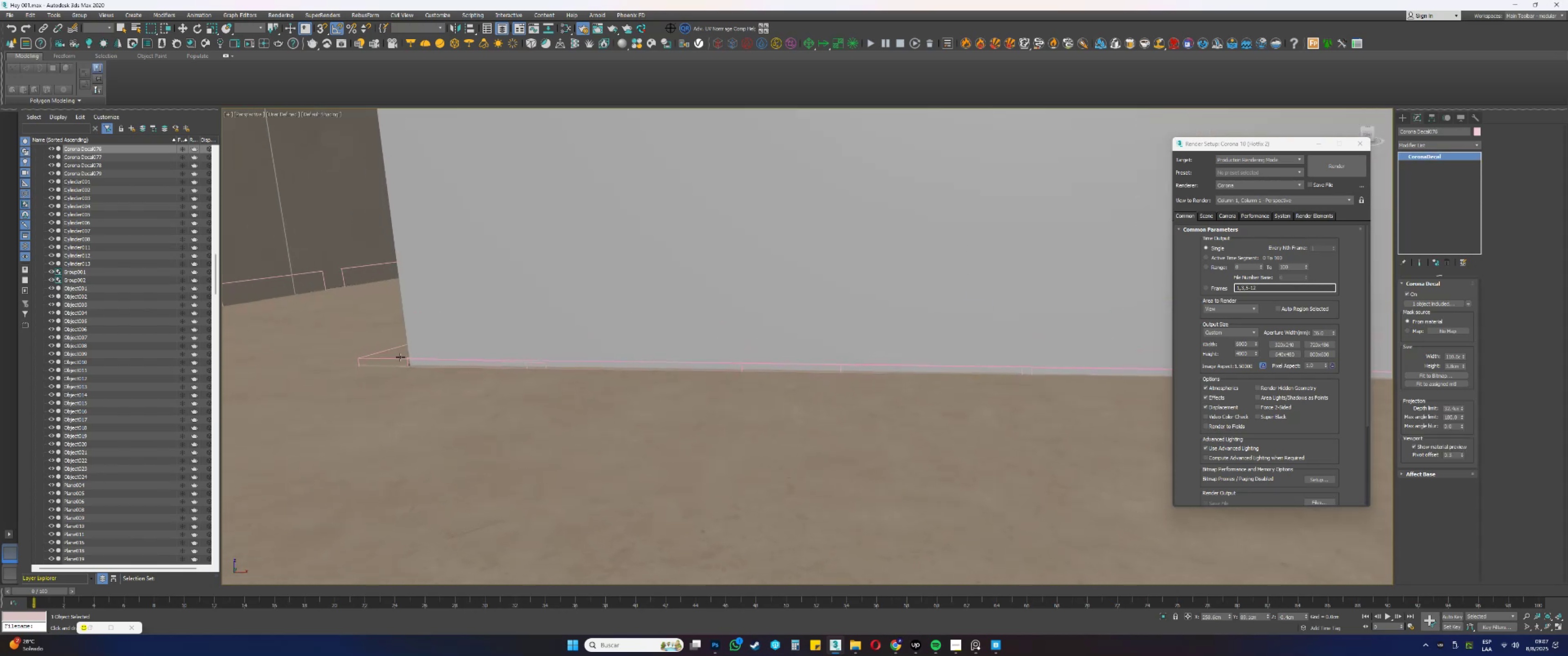 
key(F3)
 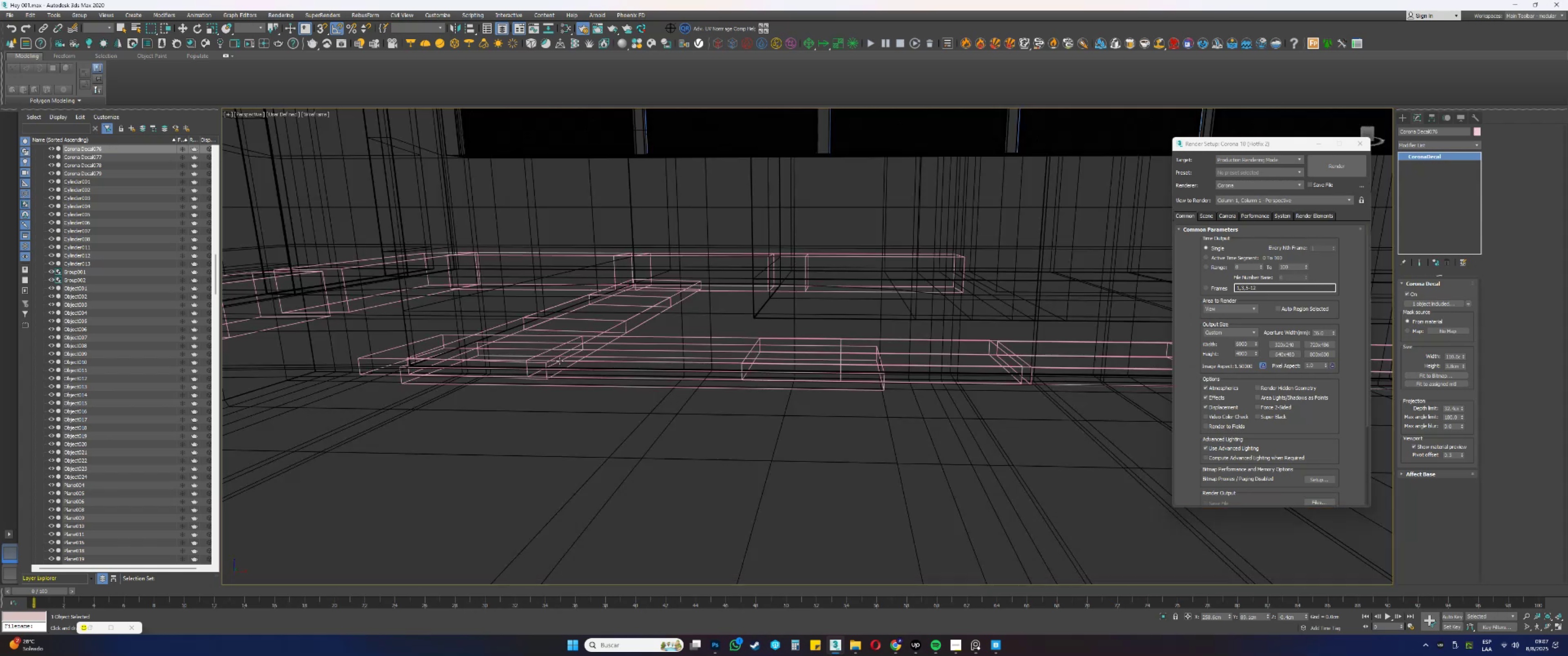 
left_click([560, 361])
 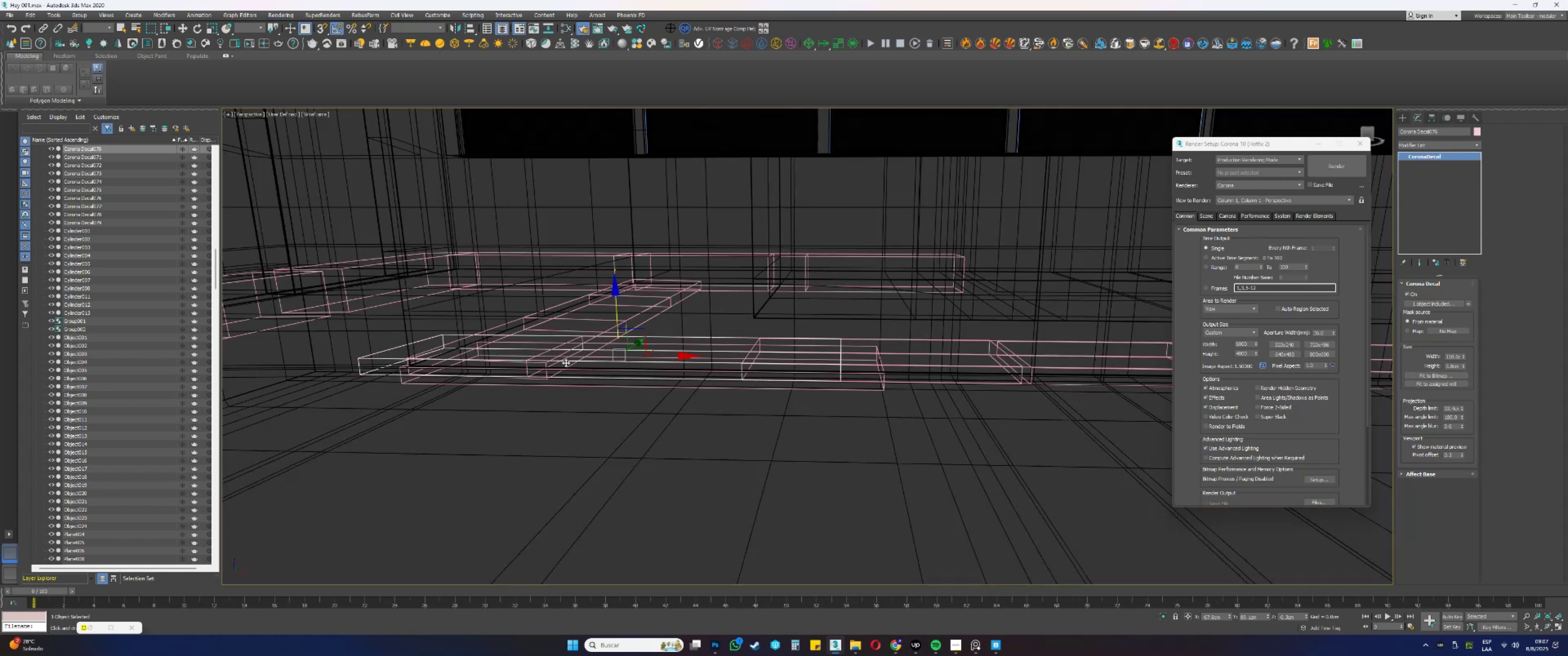 
hold_key(key=AltLeft, duration=0.55)
 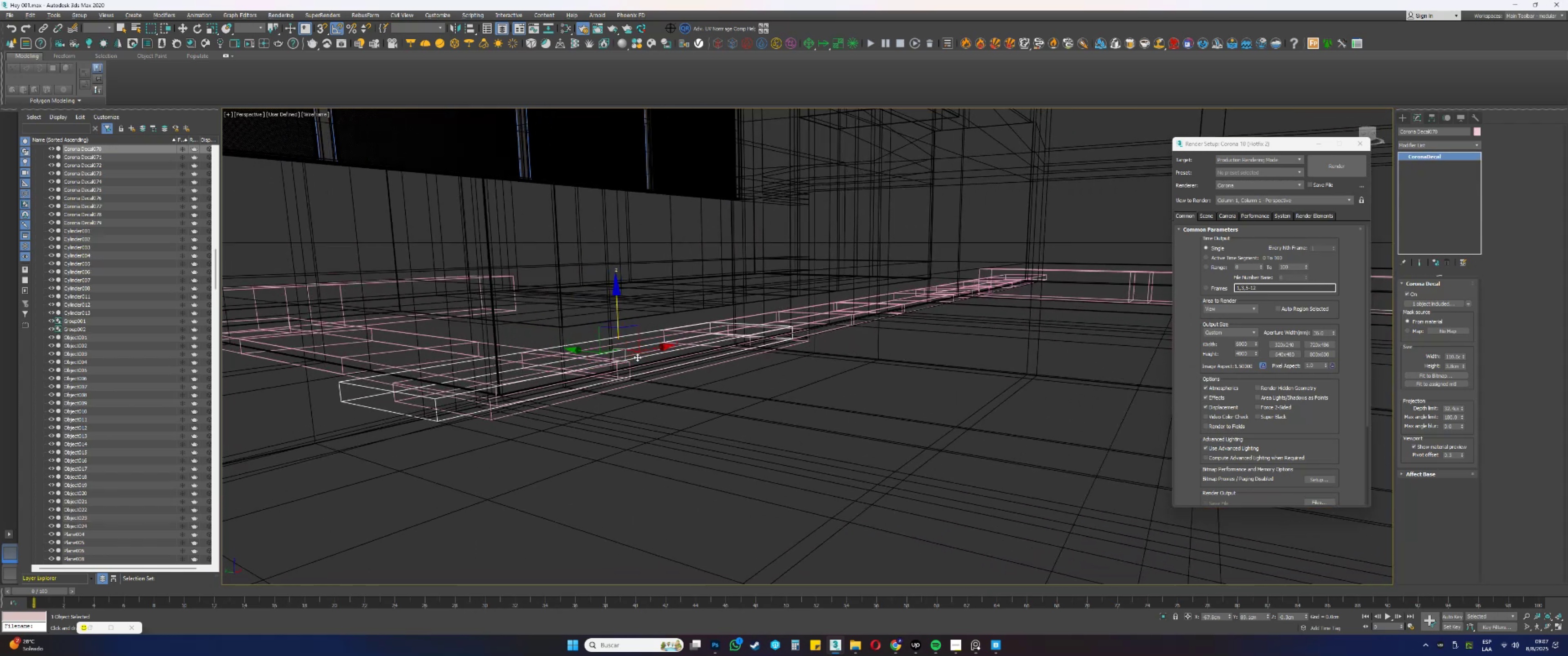 
scroll: coordinate [621, 351], scroll_direction: up, amount: 1.0
 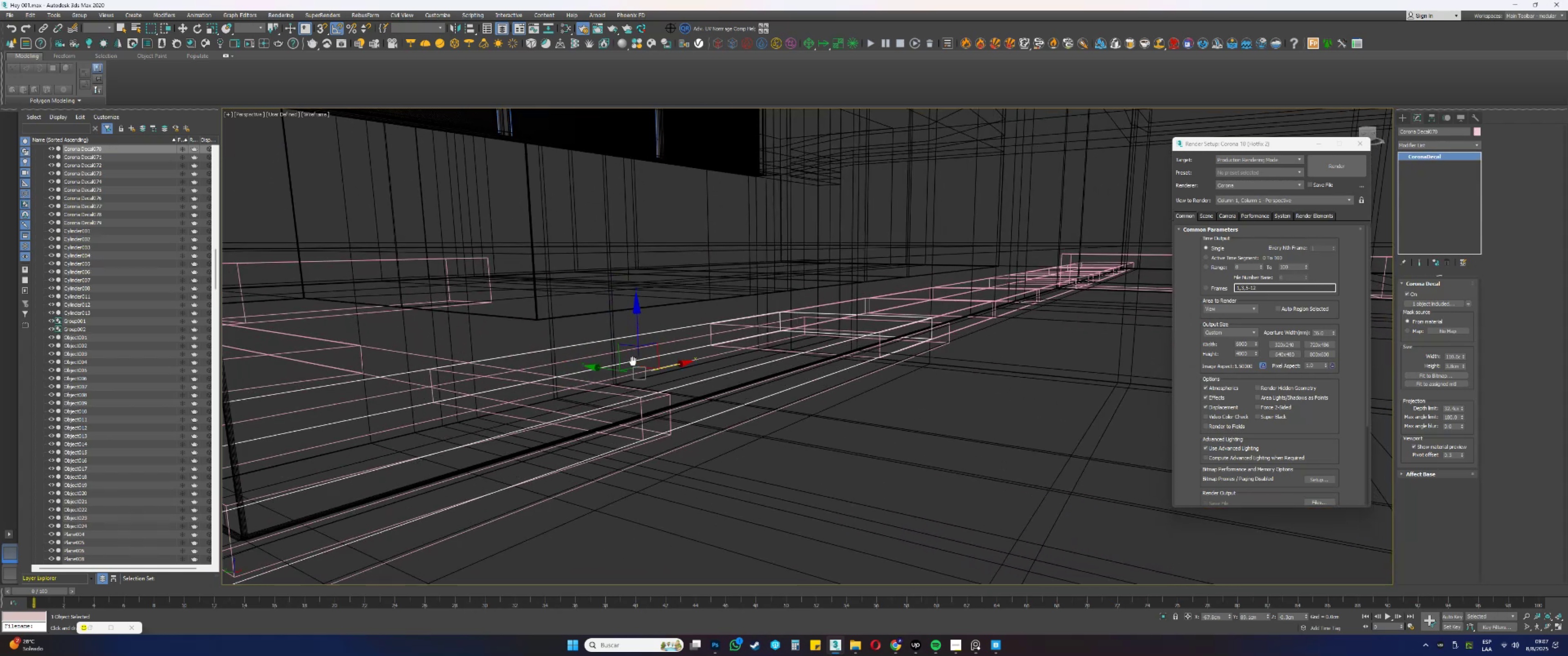 
key(F3)
 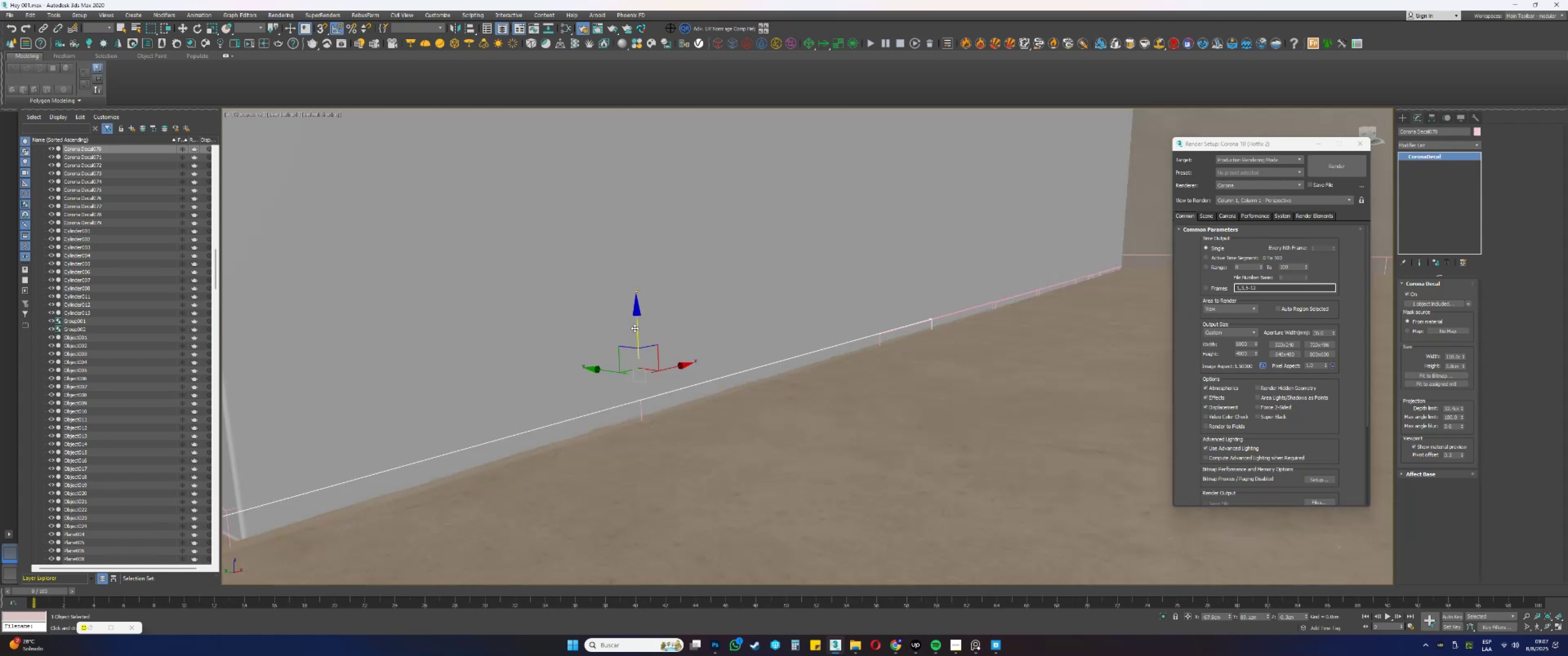 
left_click_drag(start_coordinate=[637, 330], to_coordinate=[640, 332])
 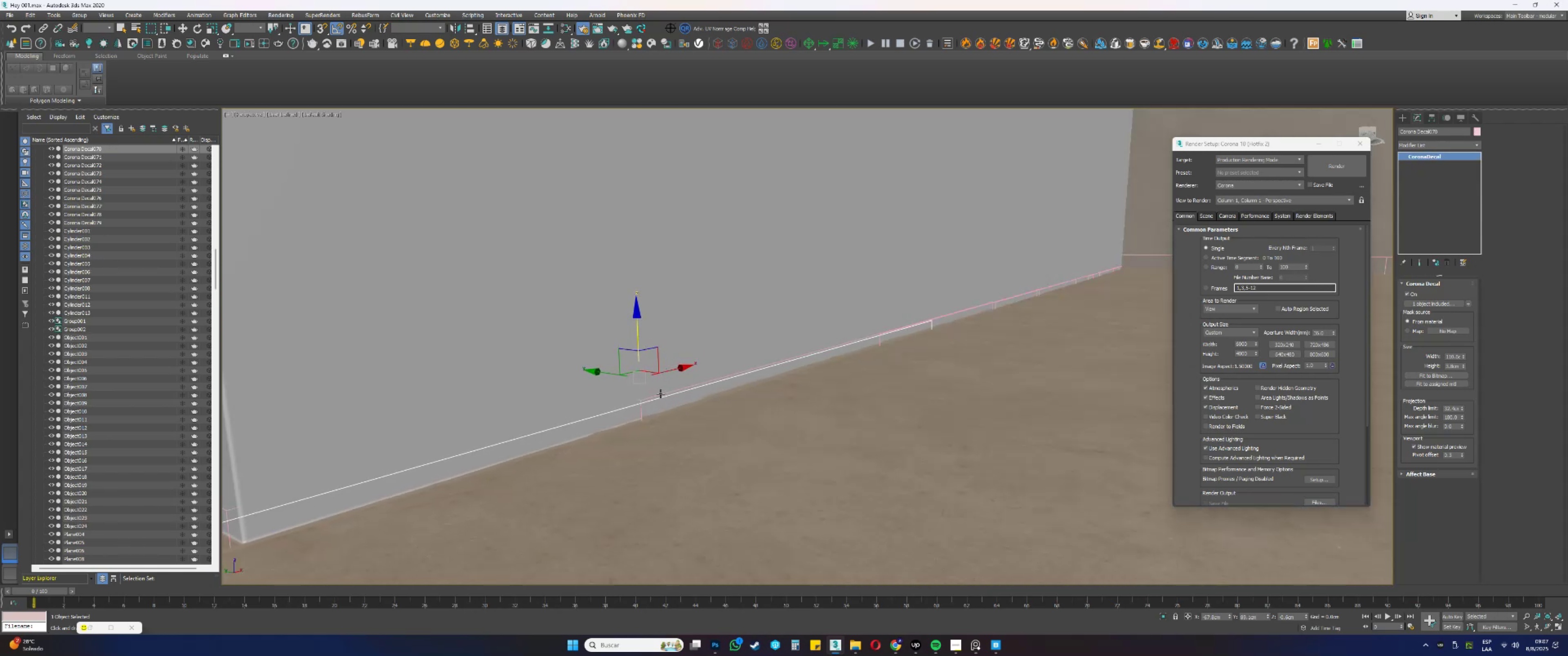 
left_click([660, 395])
 